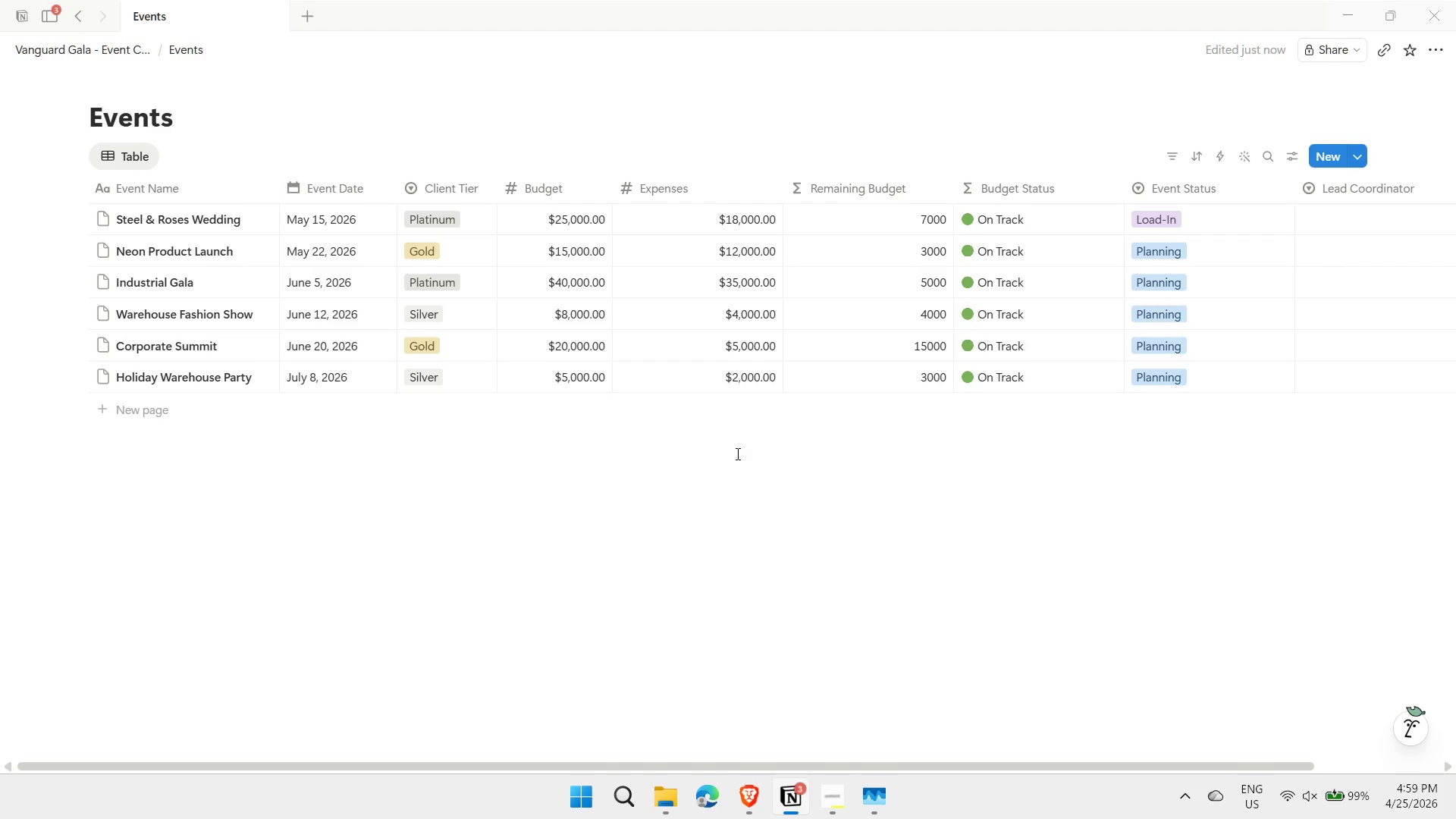 
key(ArrowUp)
 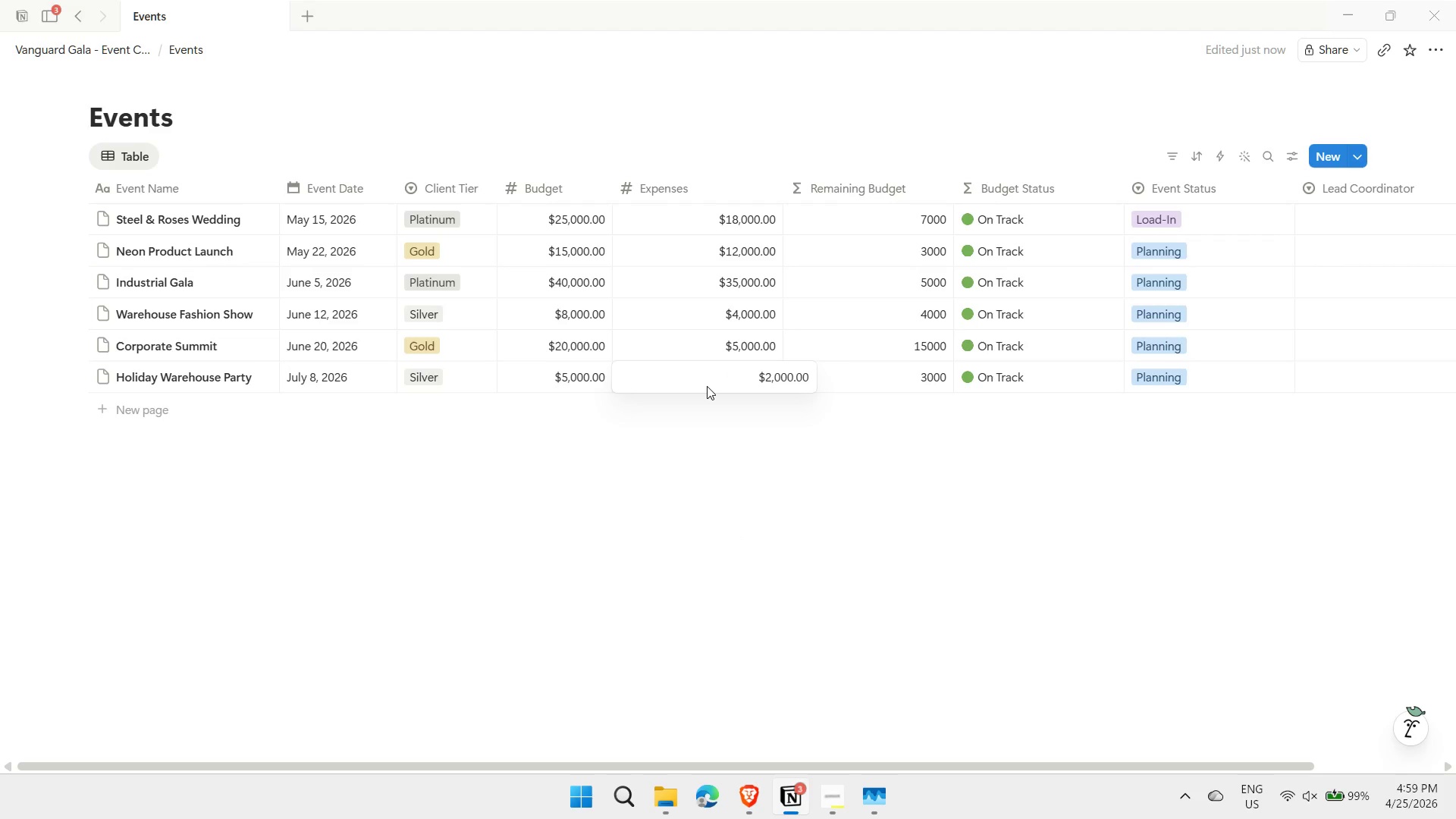 
type(700070000)
 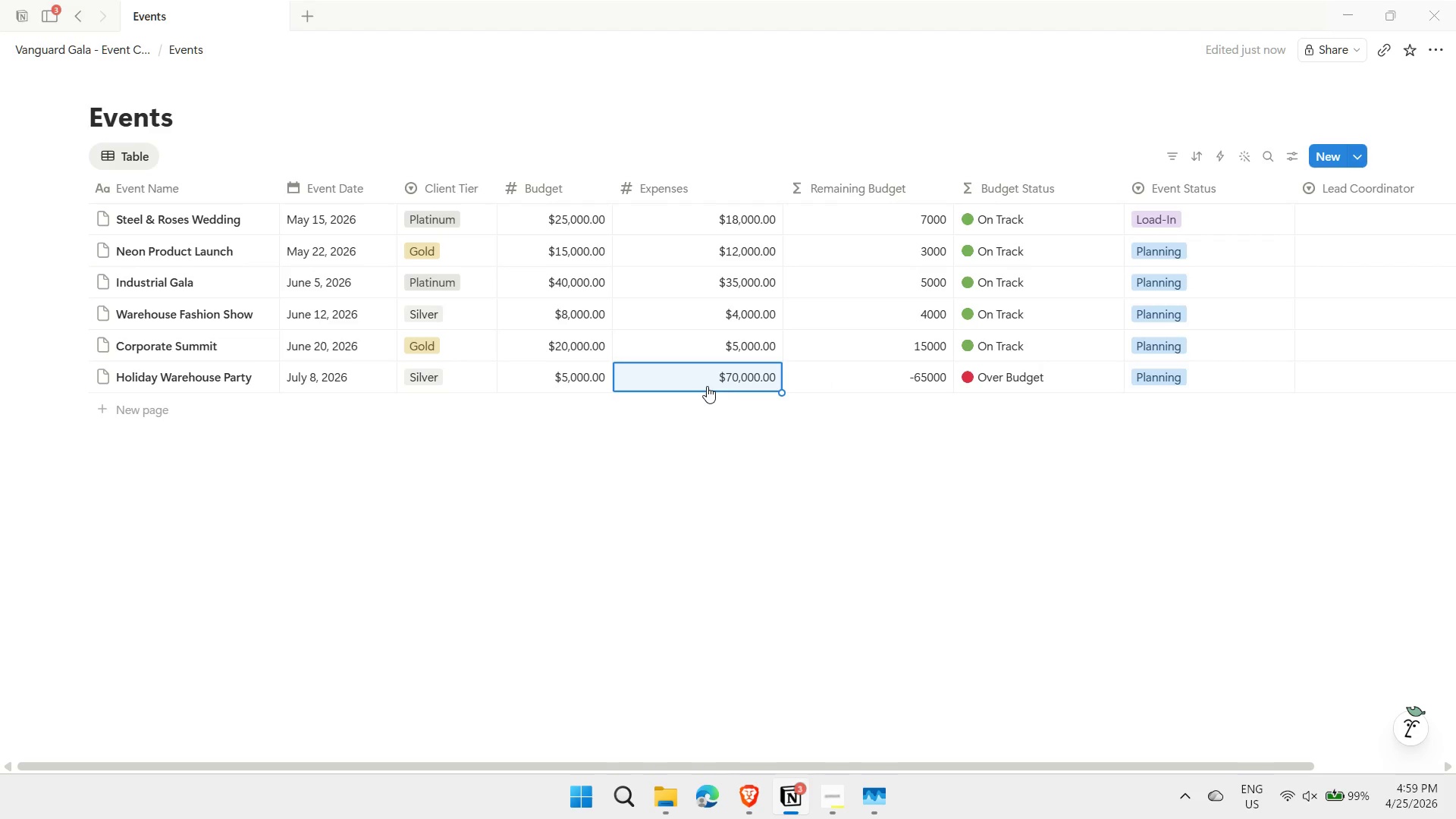 
hold_key(key=Backspace, duration=1.0)
 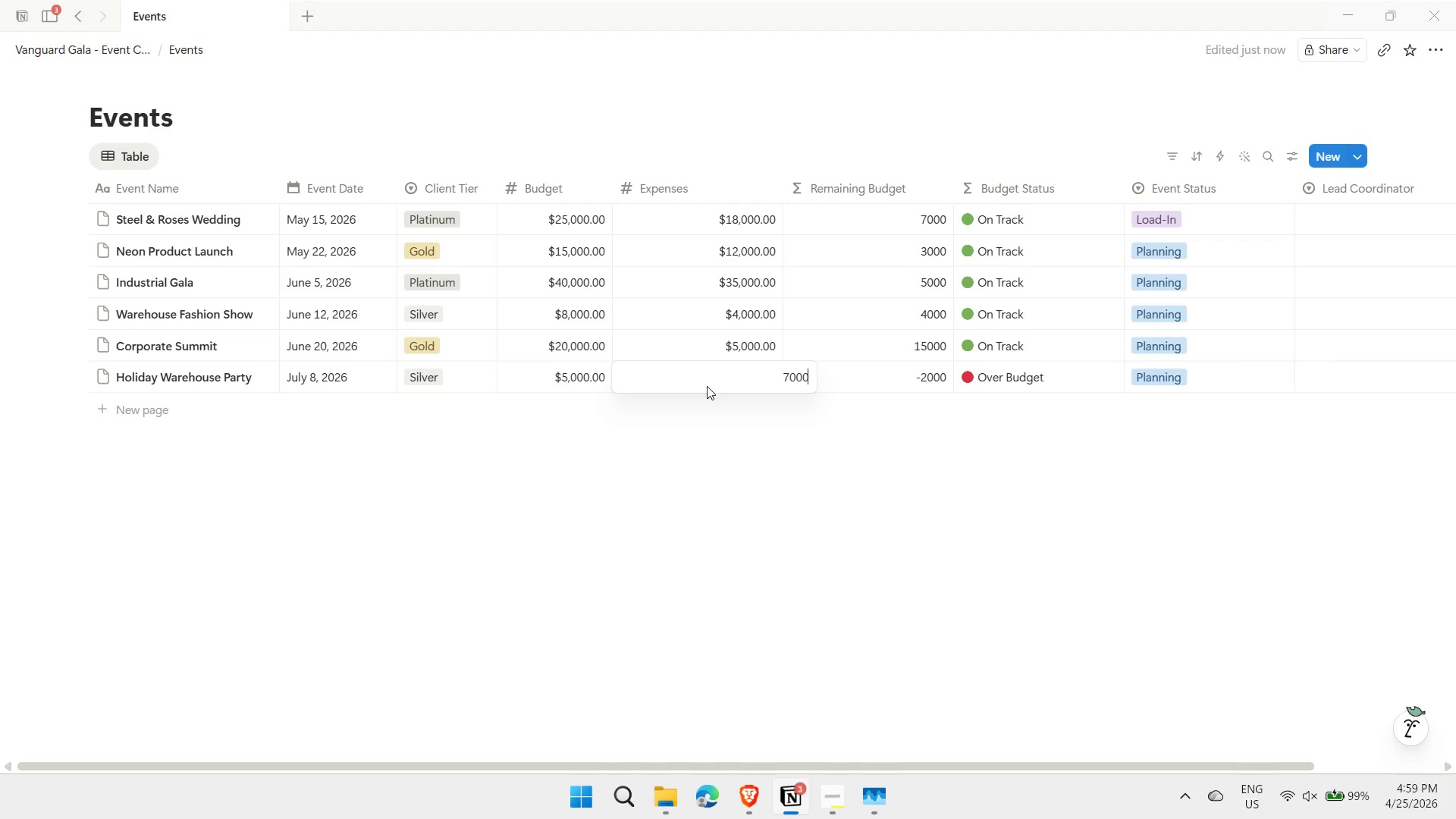 
key(Enter)
 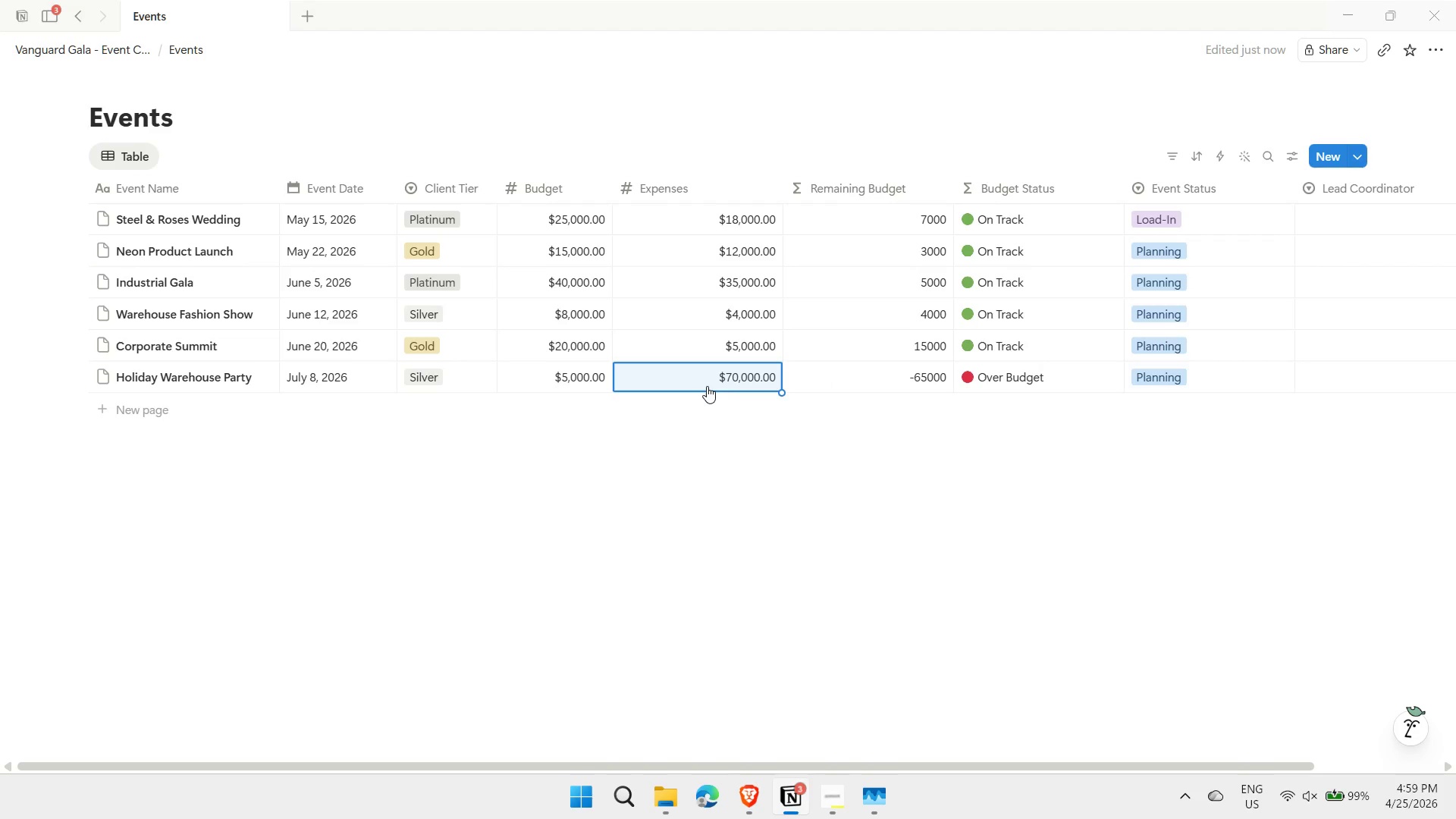 
key(ArrowRight)
 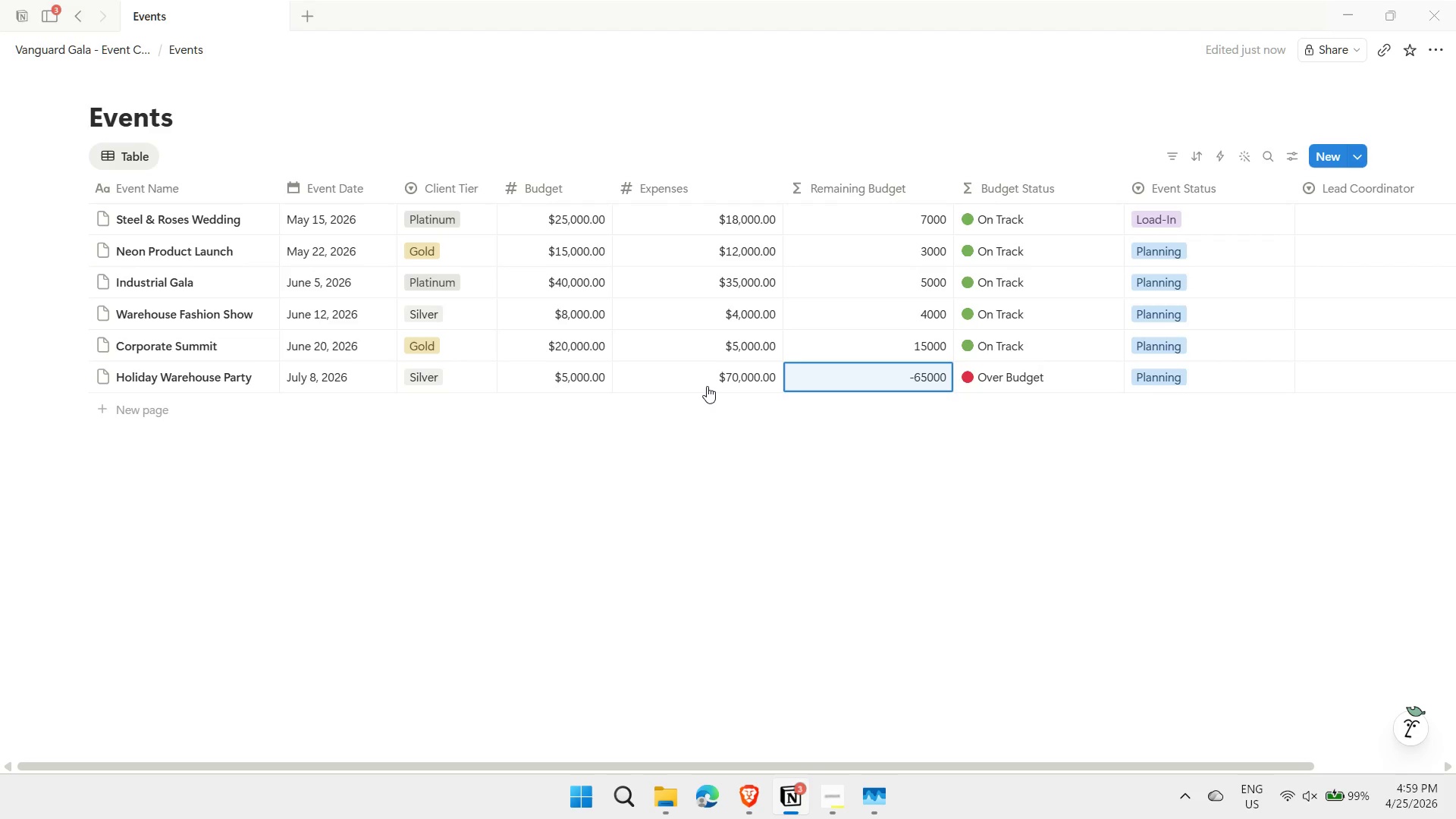 
key(ArrowRight)
 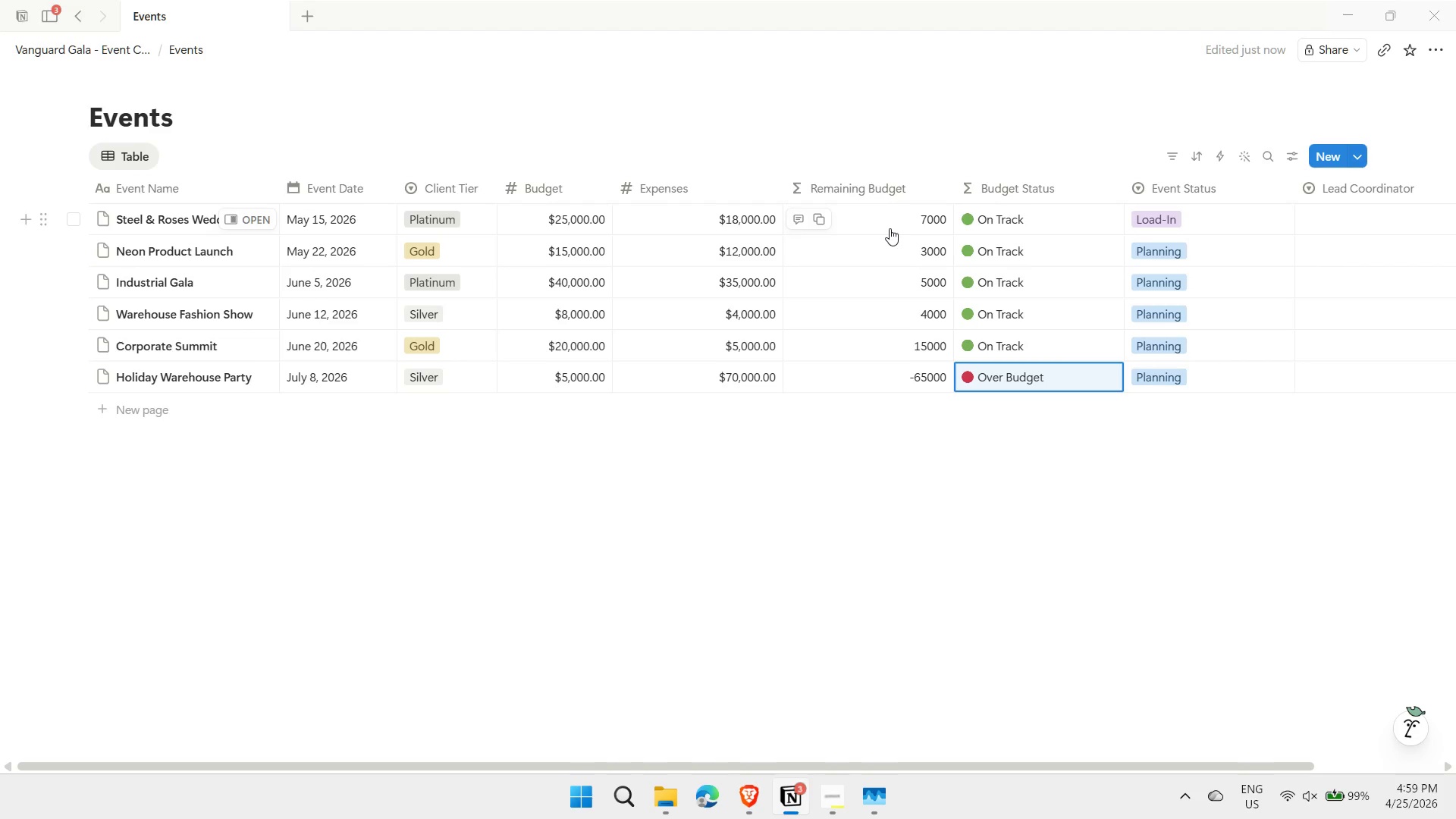 
left_click([925, 186])
 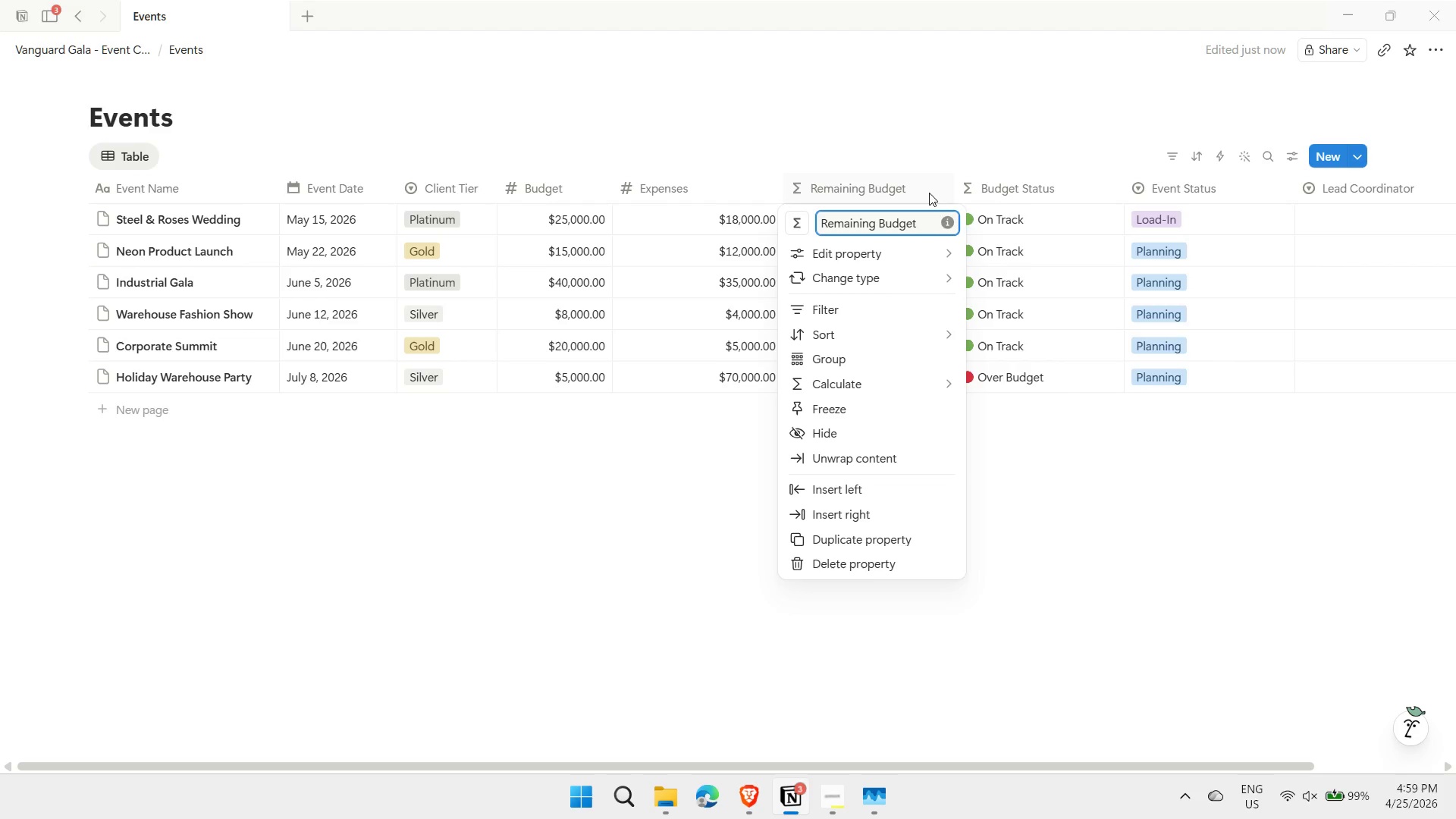 
mouse_move([933, 273])
 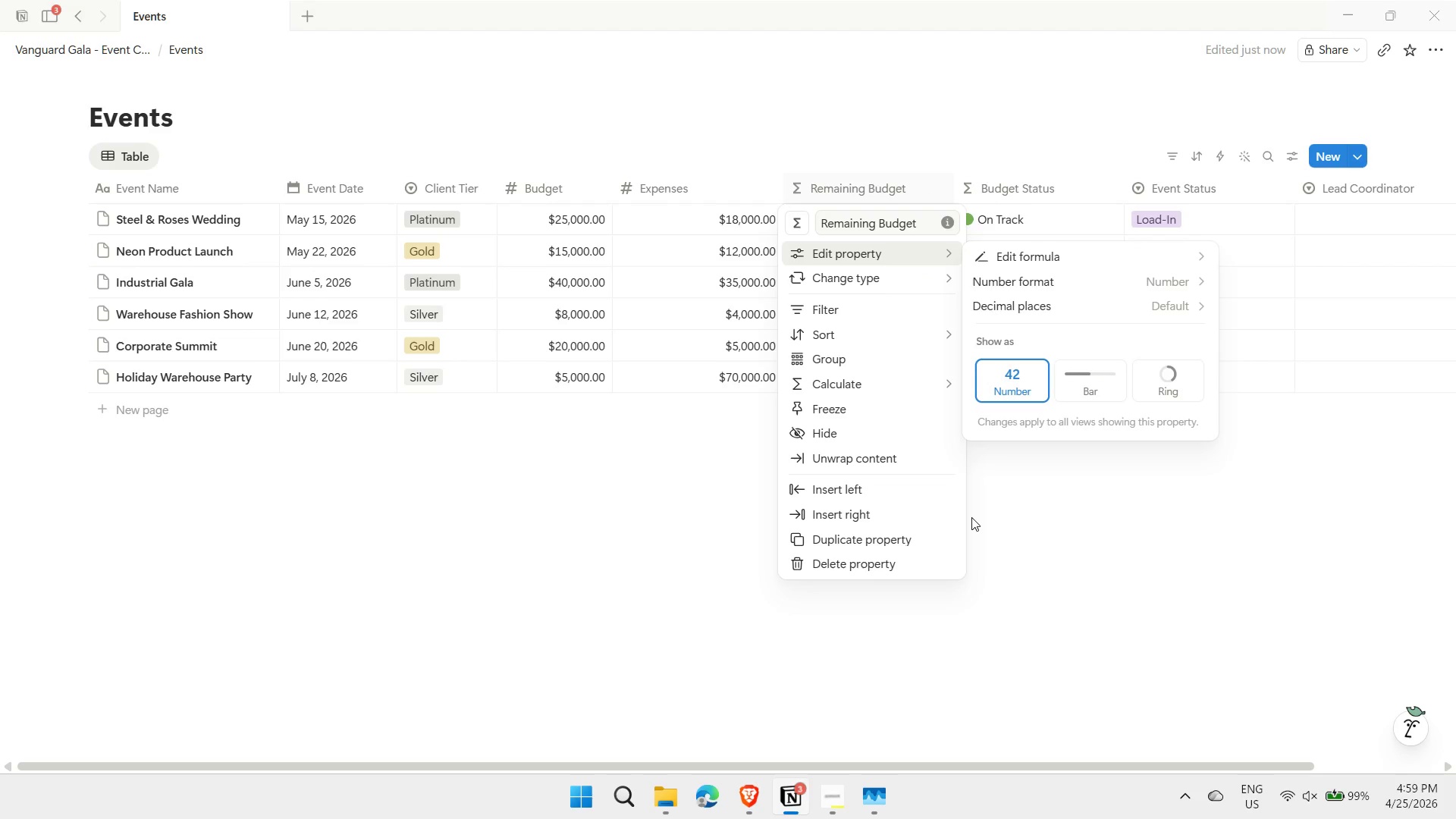 
left_click([971, 517])
 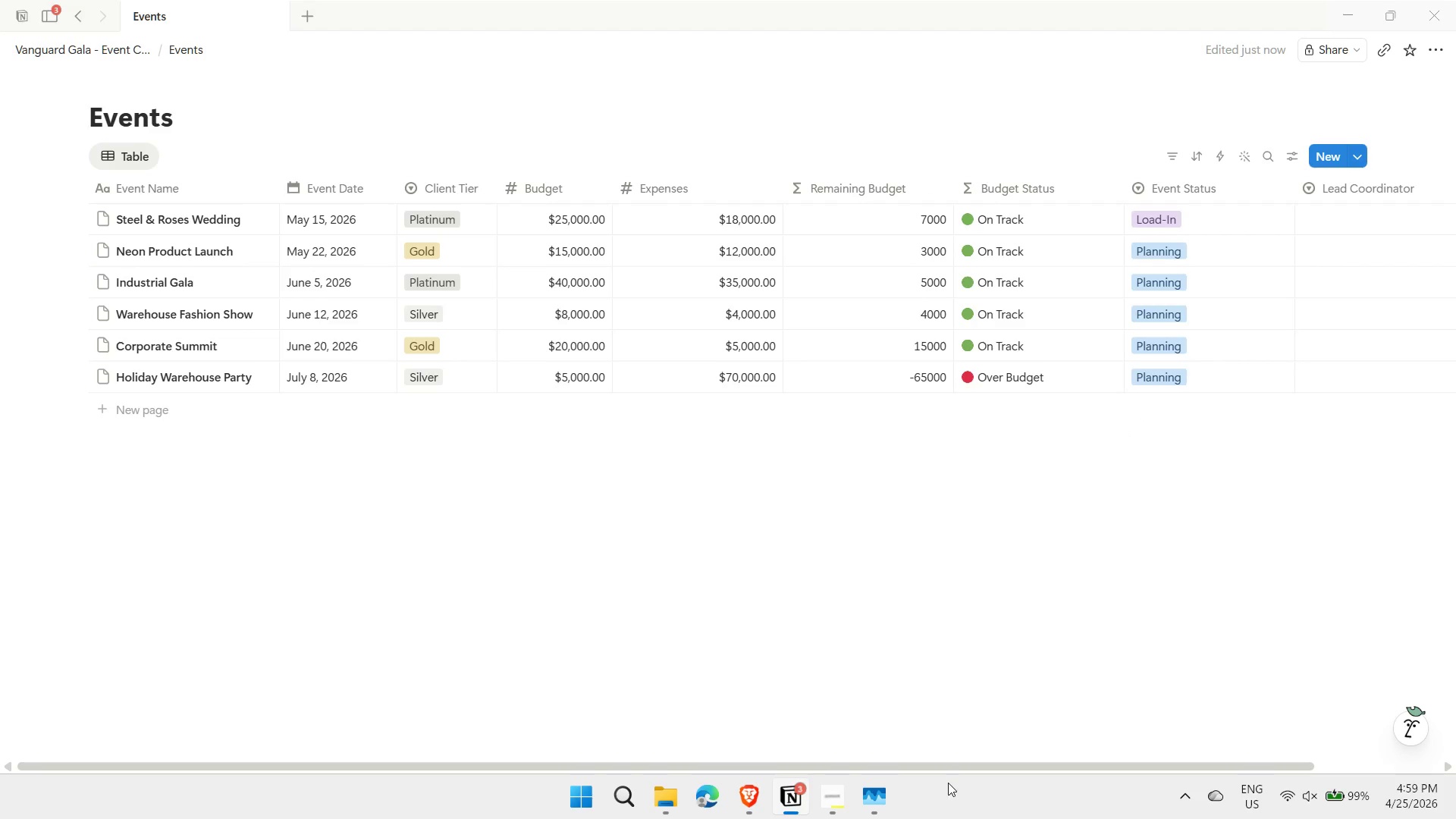 
left_click_drag(start_coordinate=[950, 767], to_coordinate=[1044, 766])
 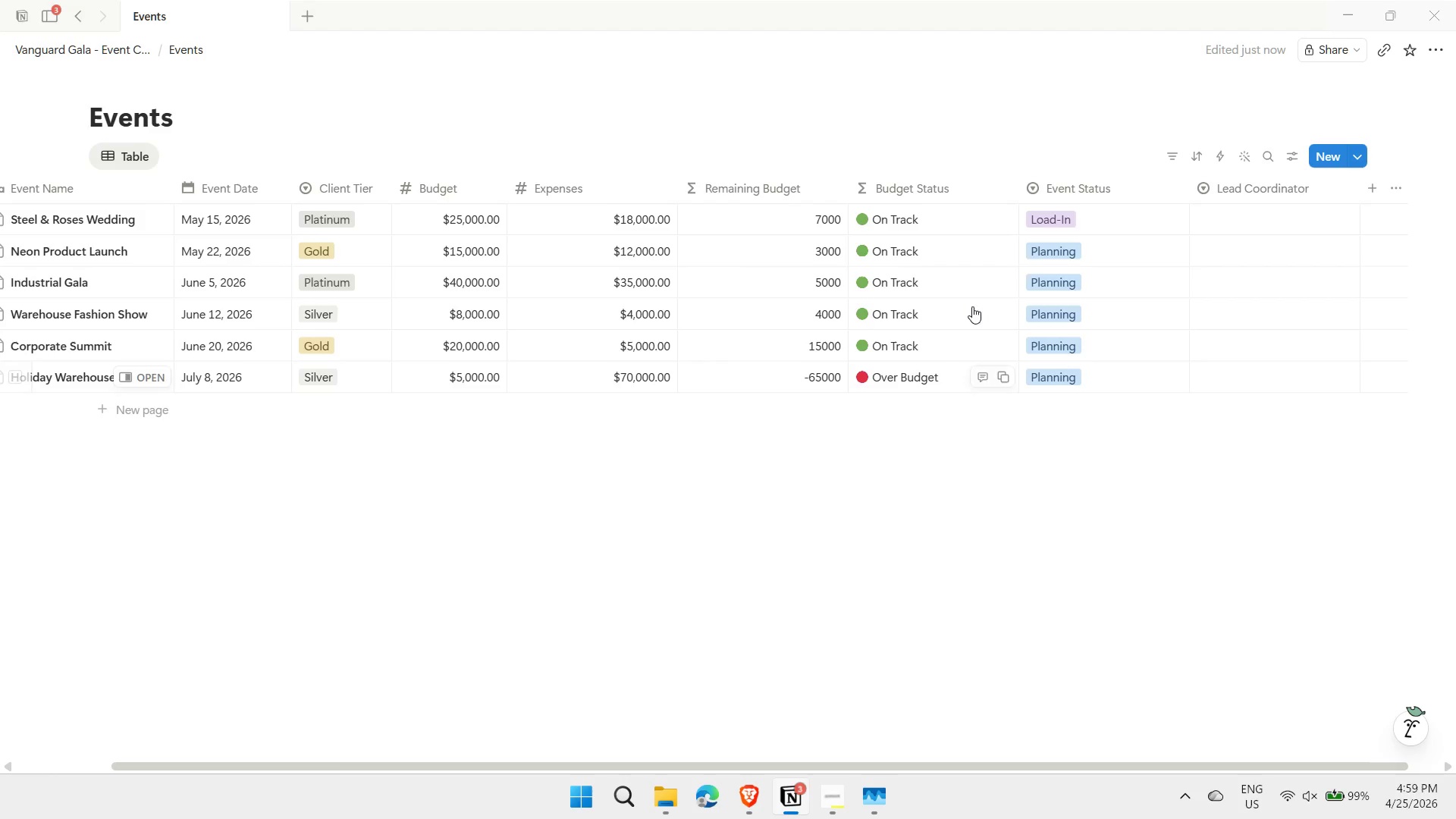 
left_click([1124, 183])
 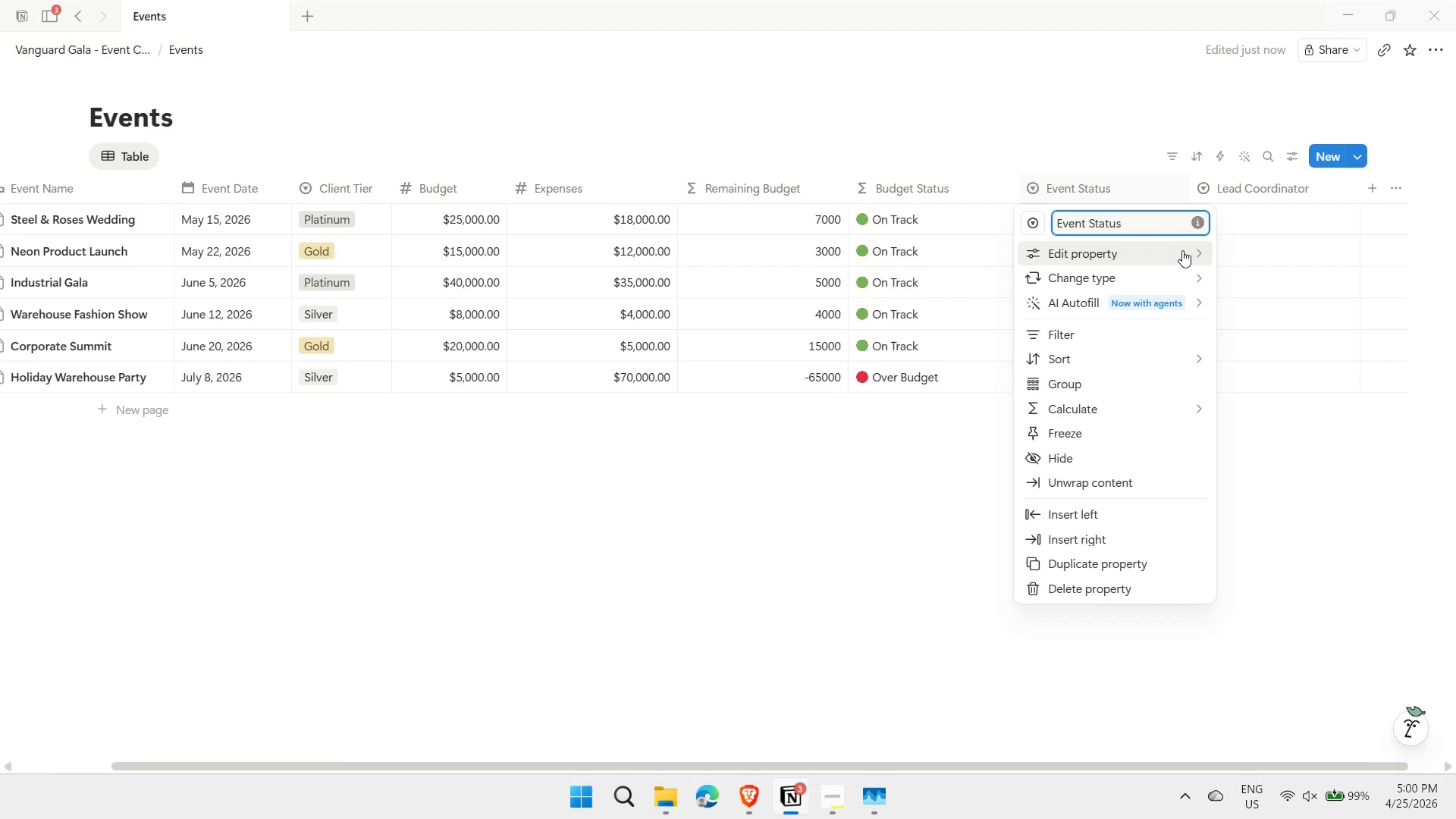 
left_click([1194, 253])
 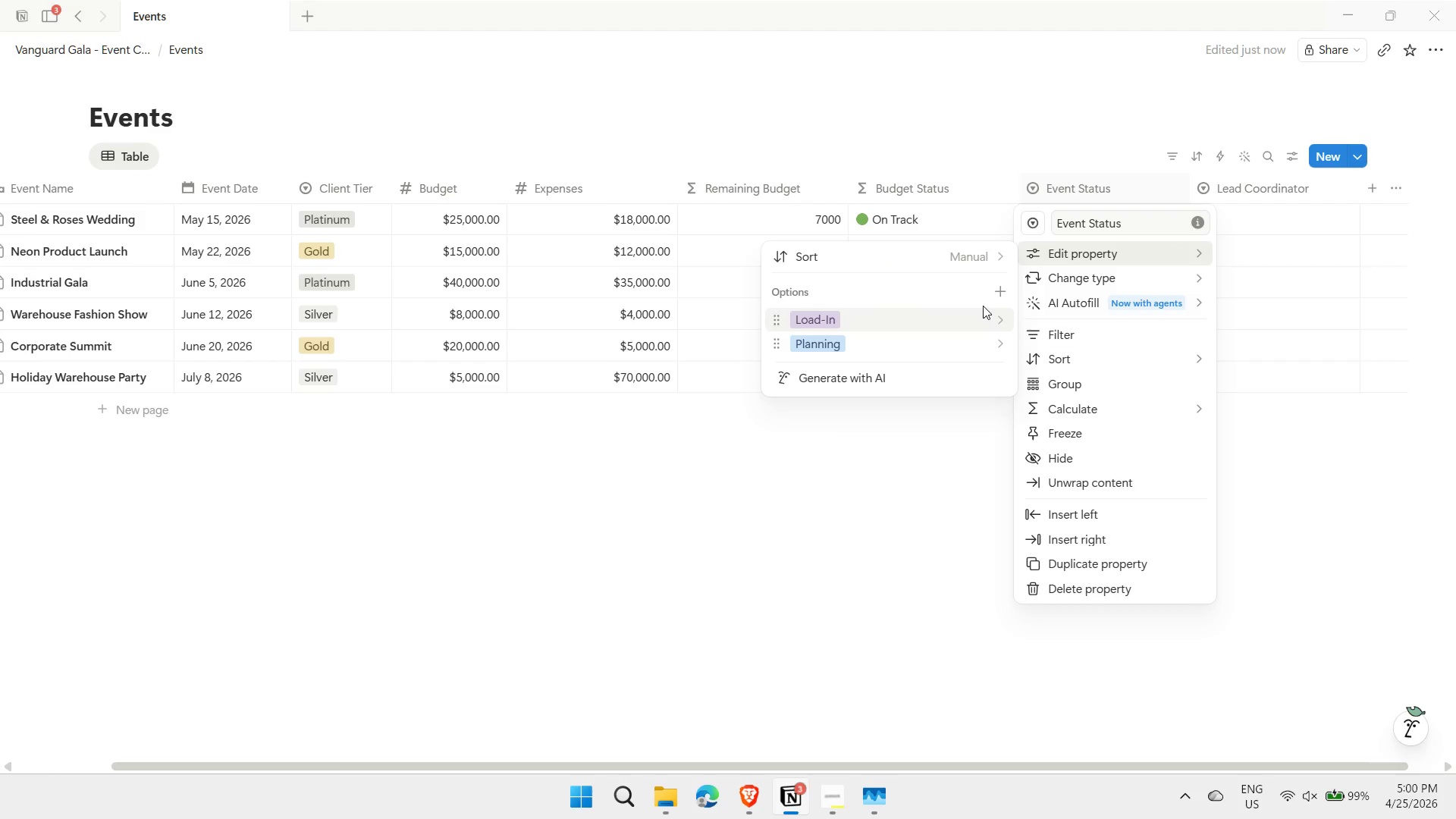 
left_click([1000, 287])
 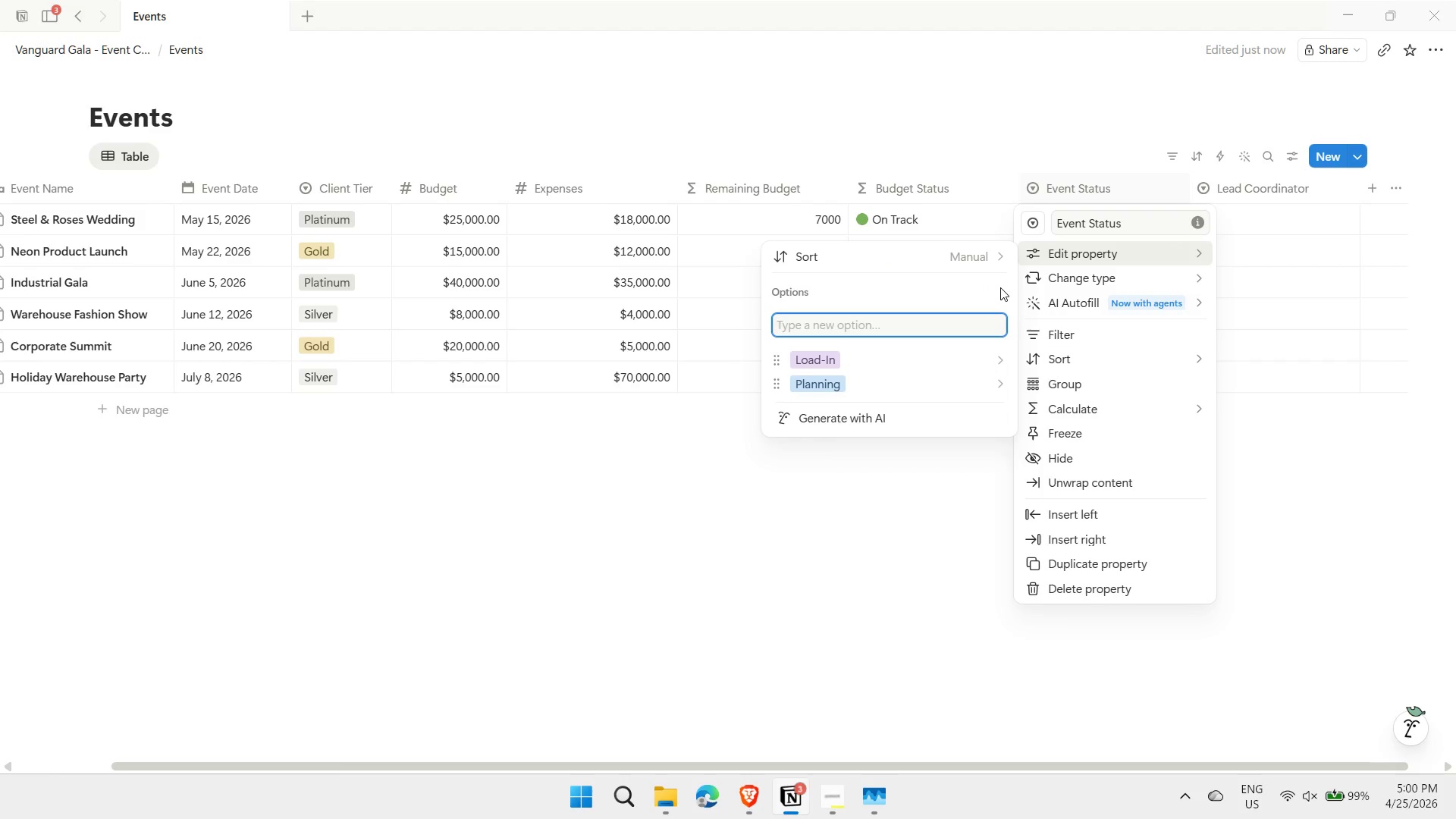 
type(Active)
 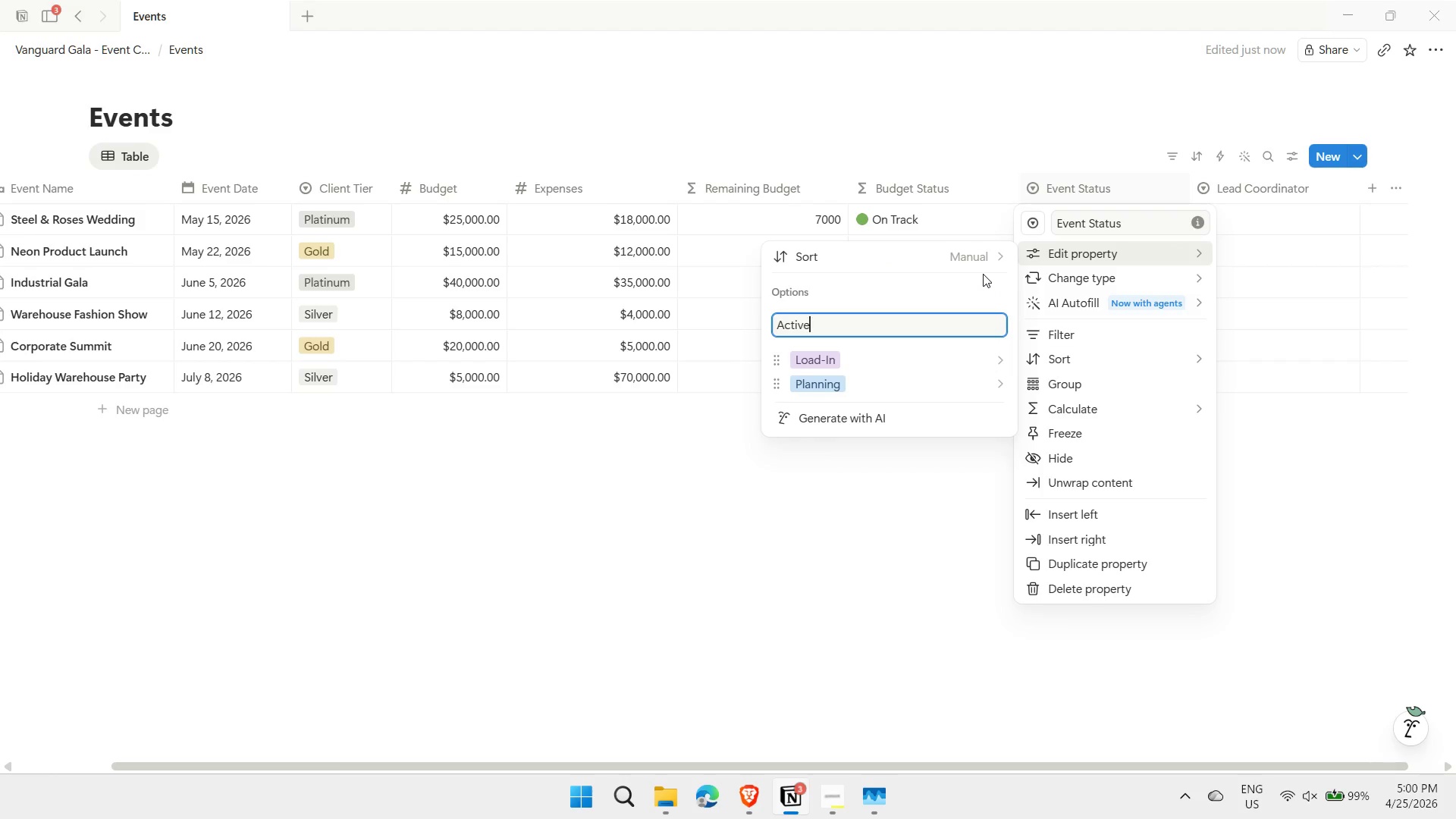 
key(Enter)
 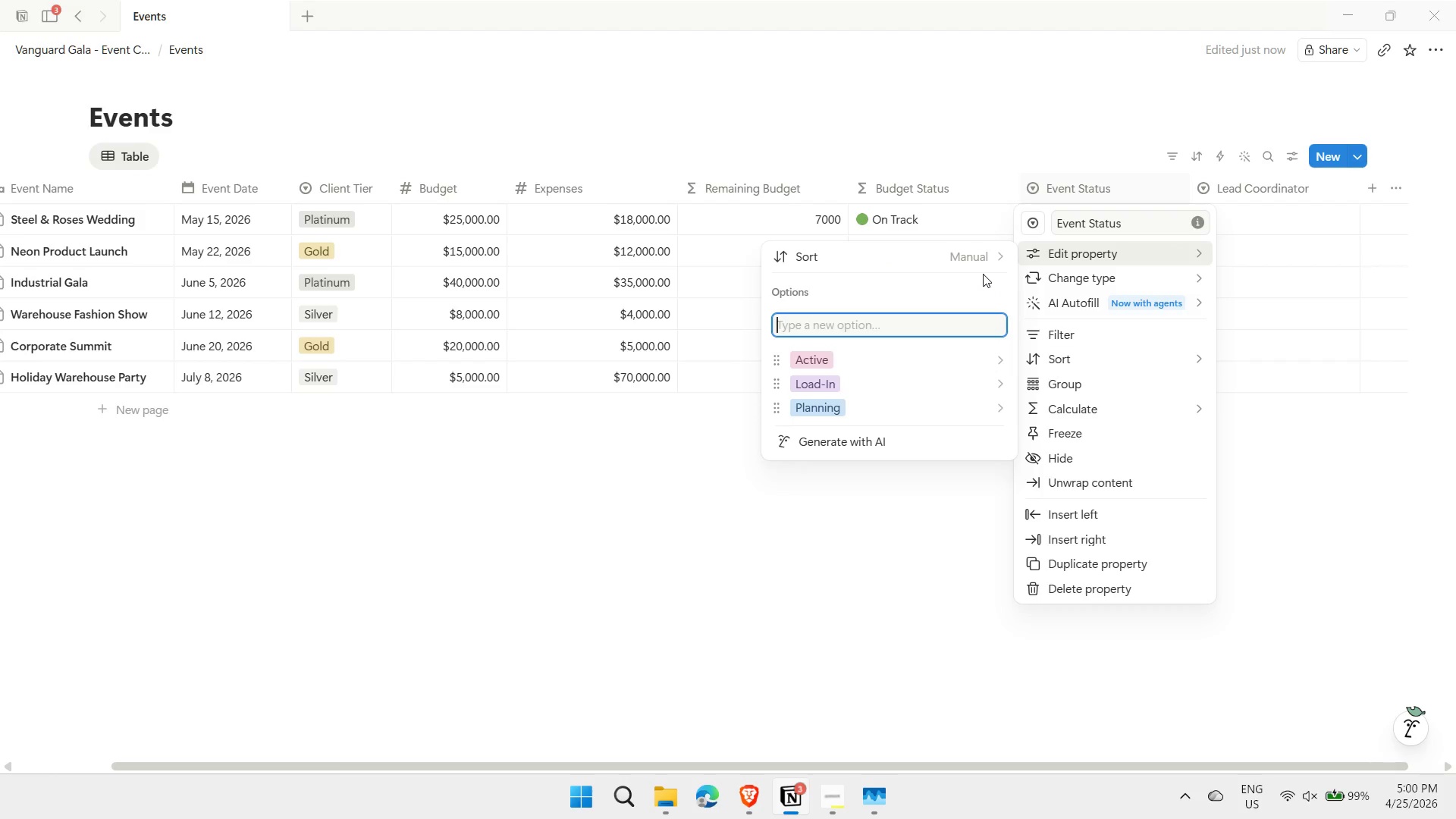 
type(Load-Out)
 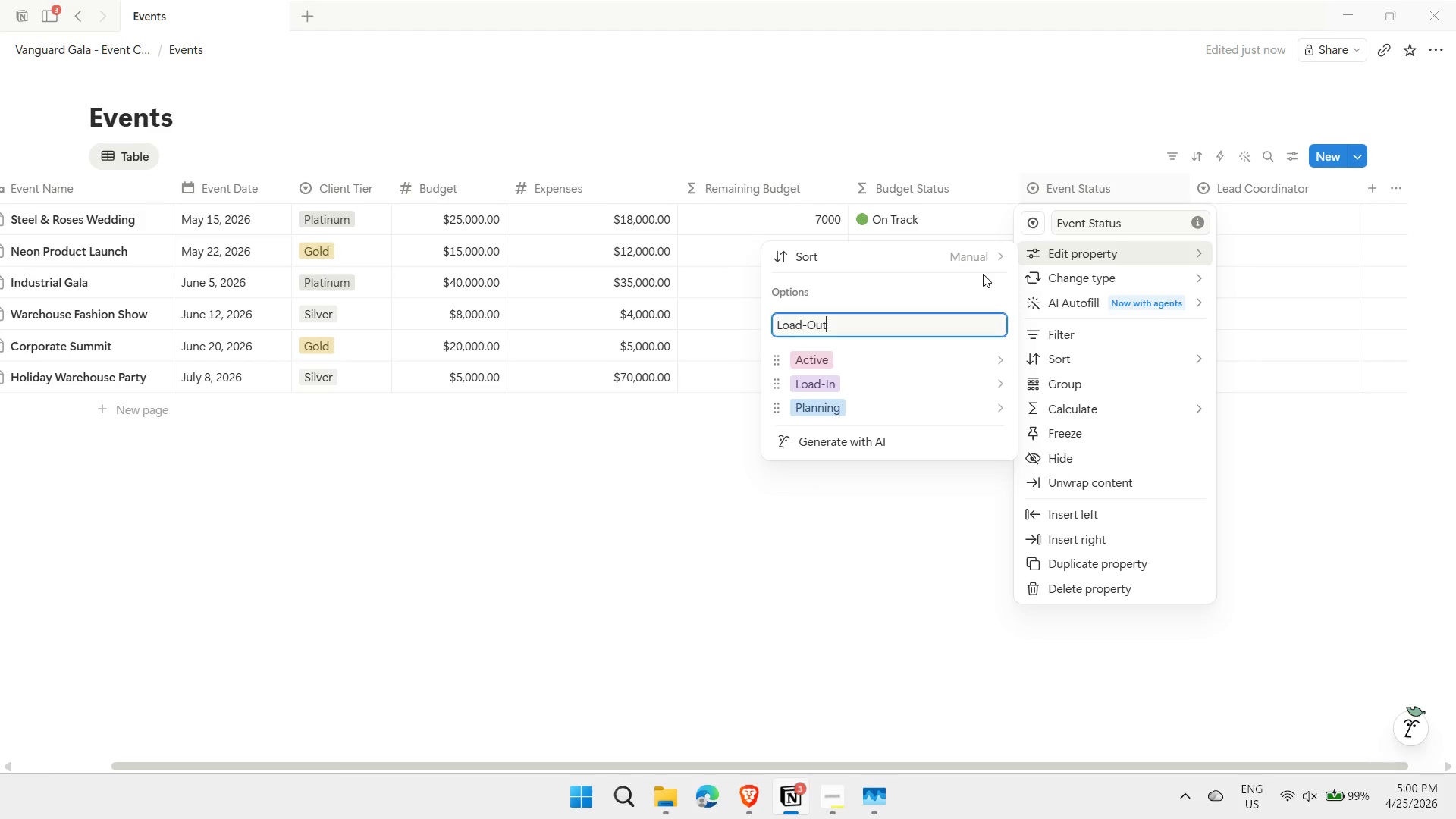 
key(Enter)
 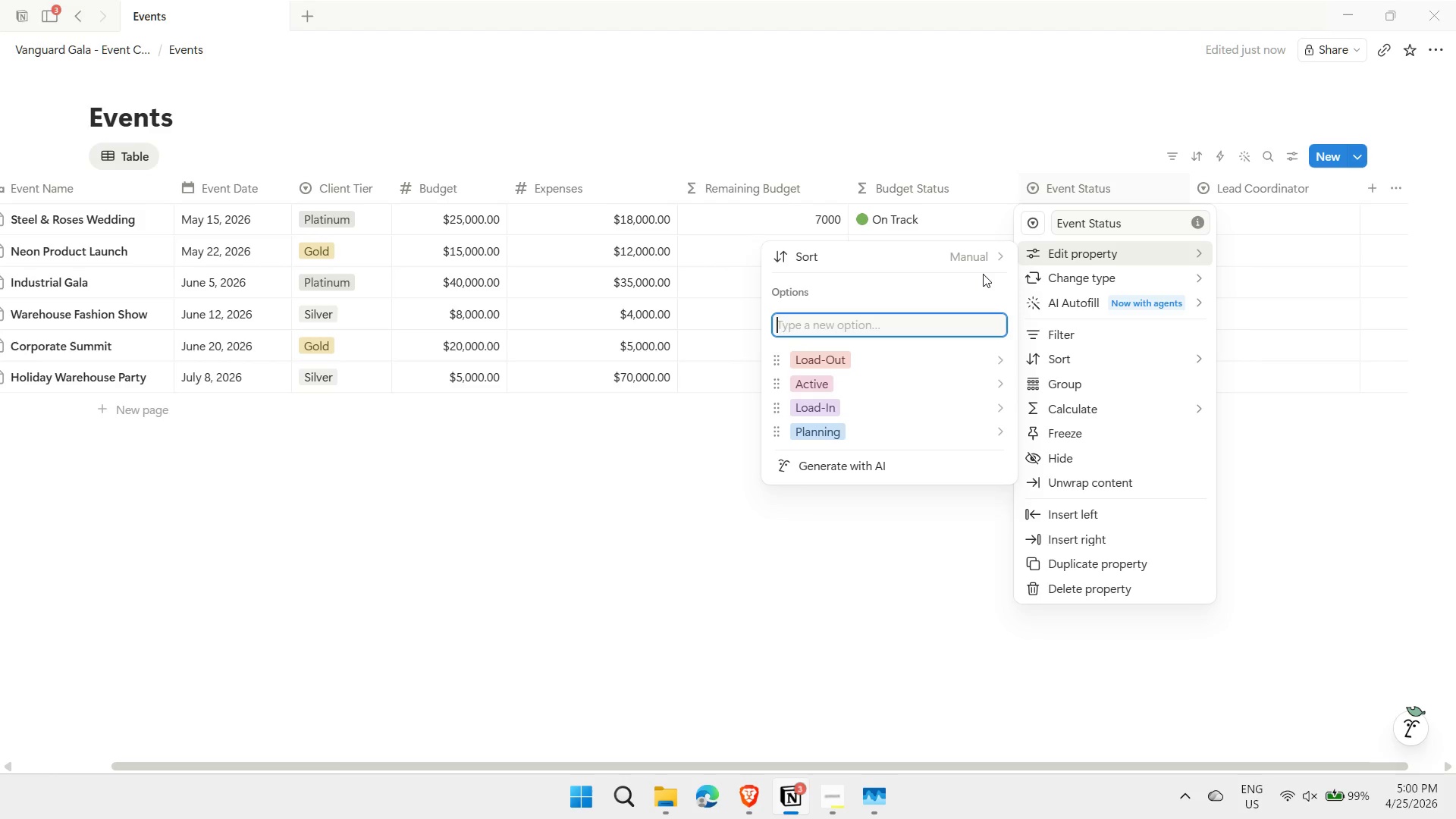 
type(Archived)
 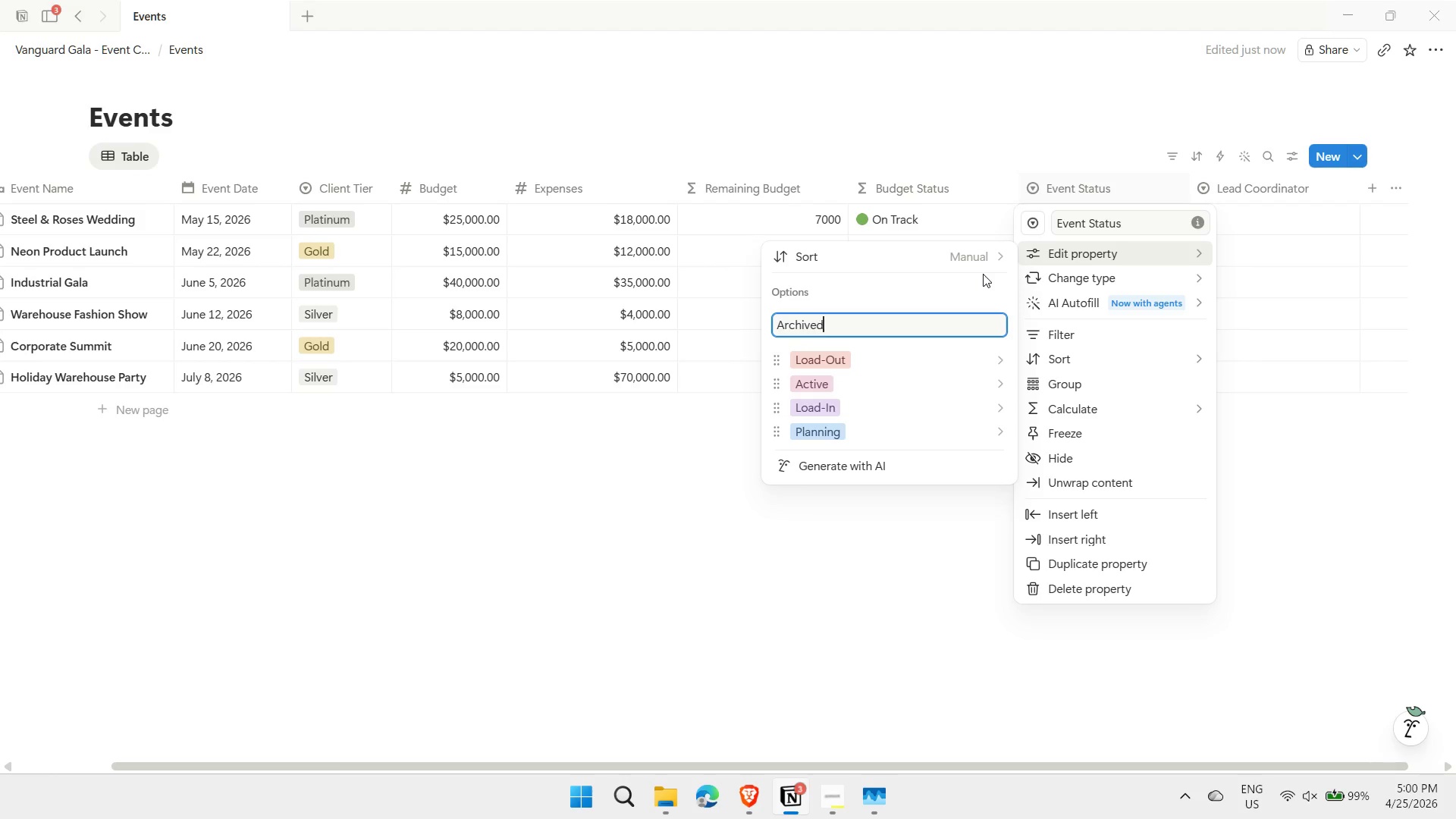 
key(Enter)
 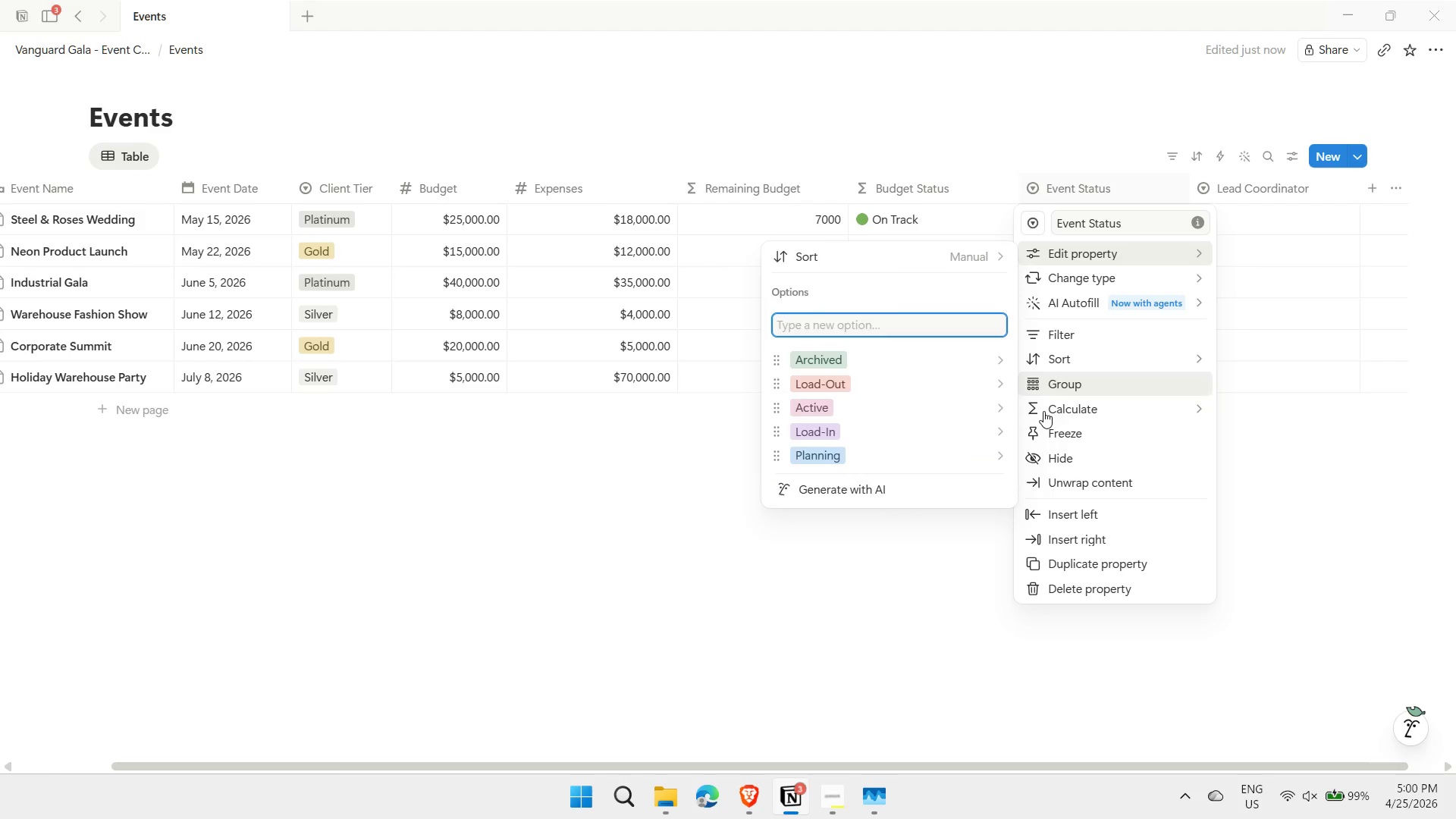 
left_click([896, 558])
 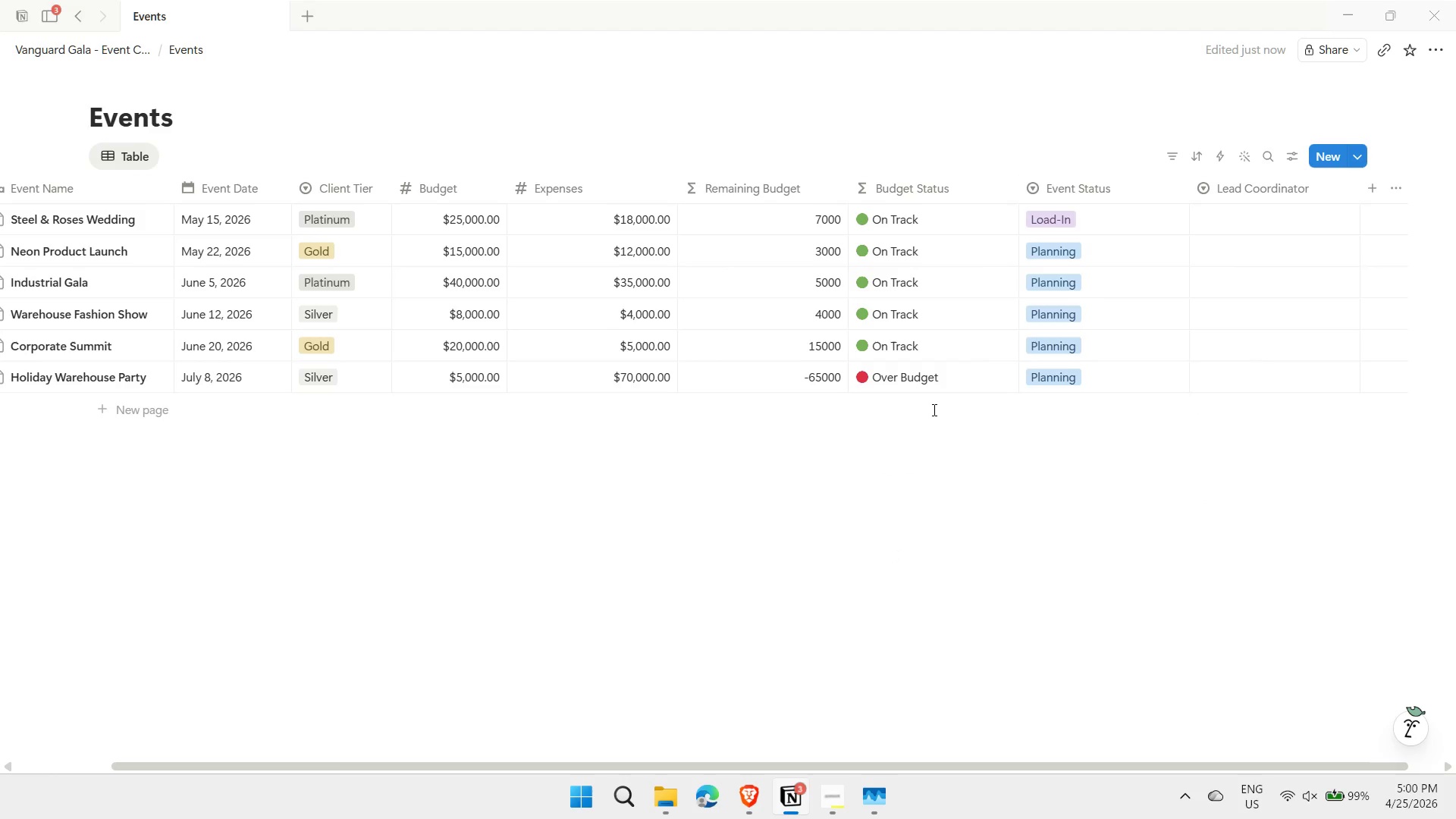 
mouse_move([941, 382])
 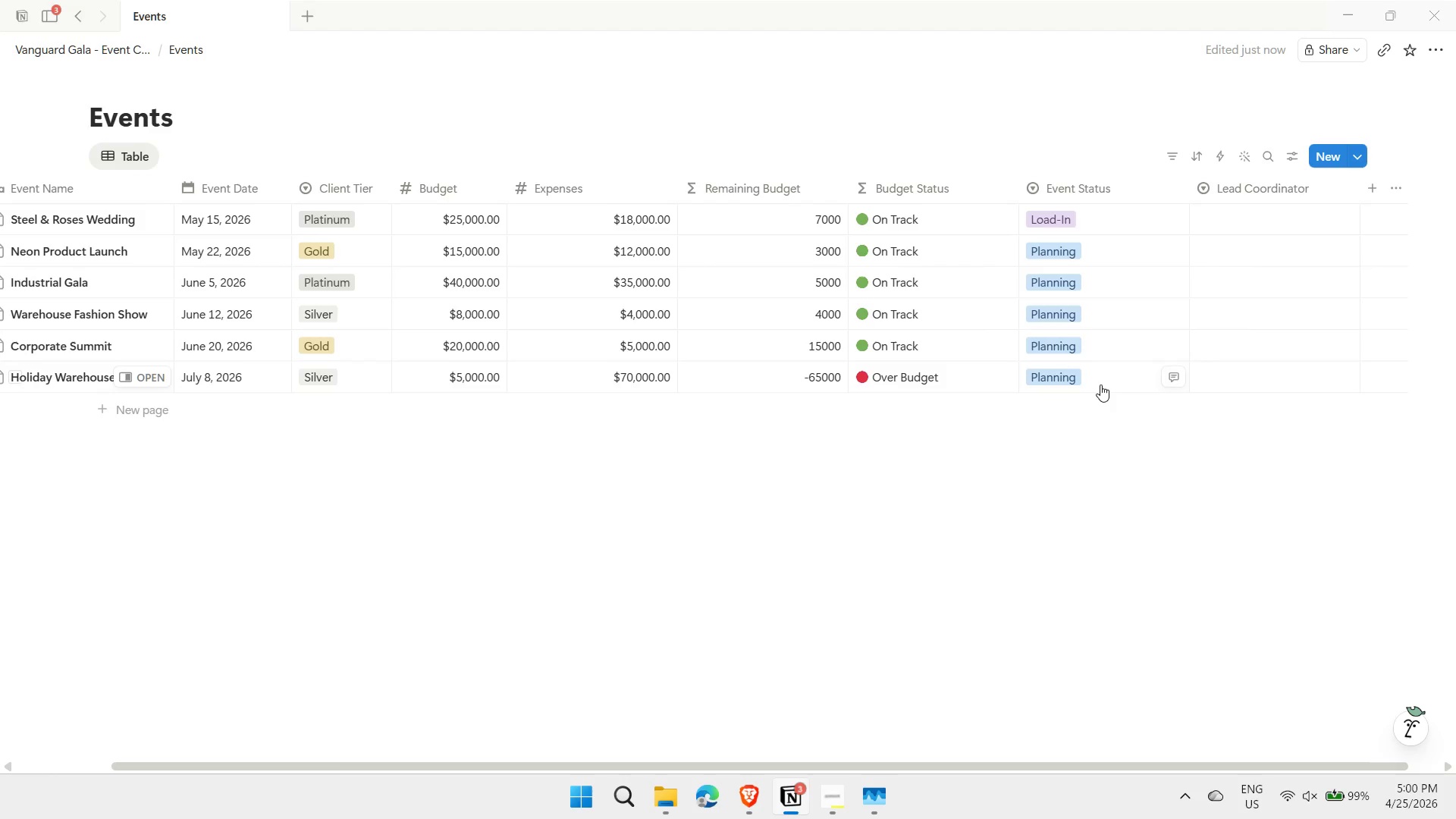 
wait(9.39)
 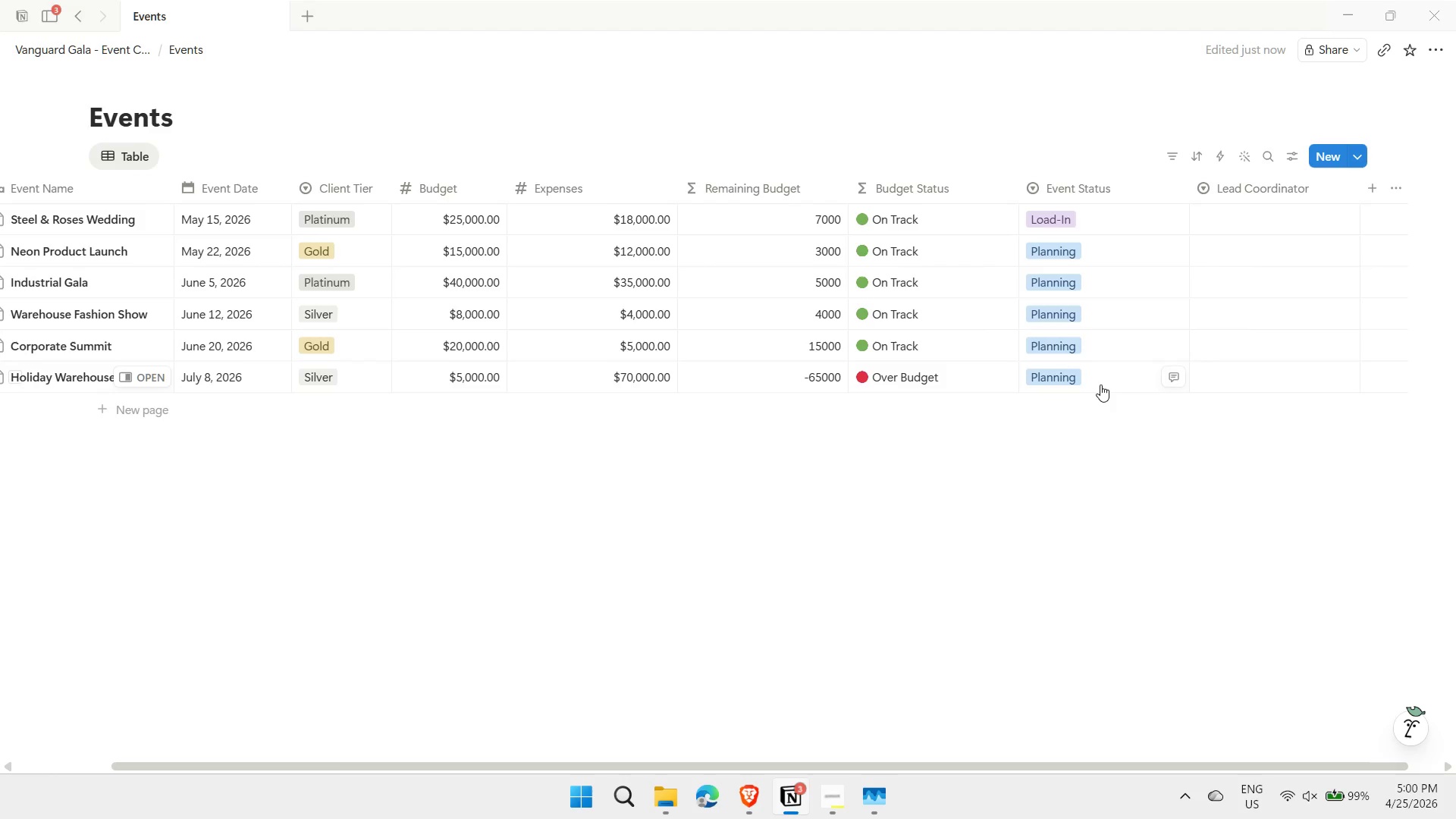 
left_click([1097, 250])
 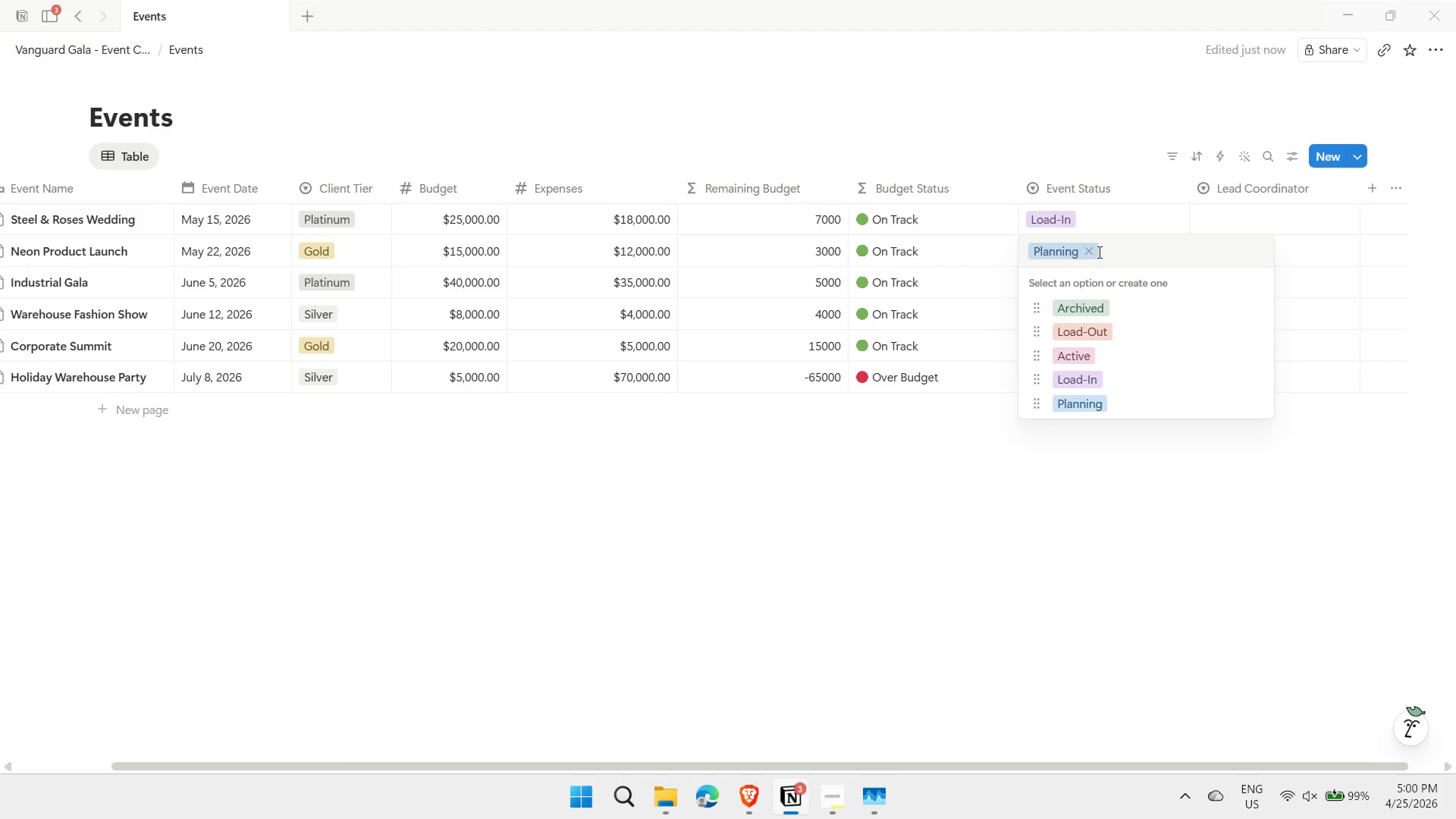 
key(Backspace)
type(active)
 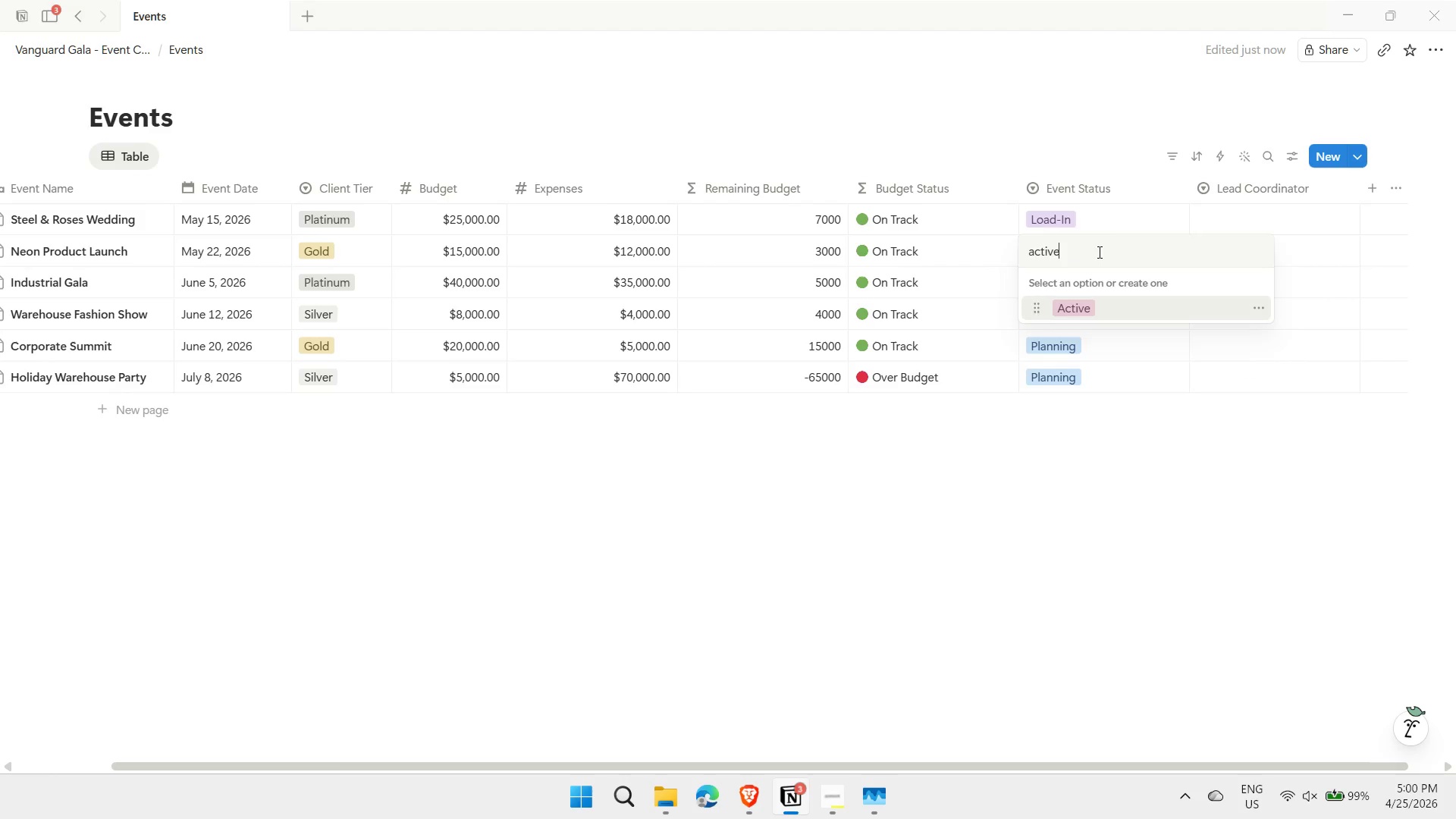 
key(Enter)
 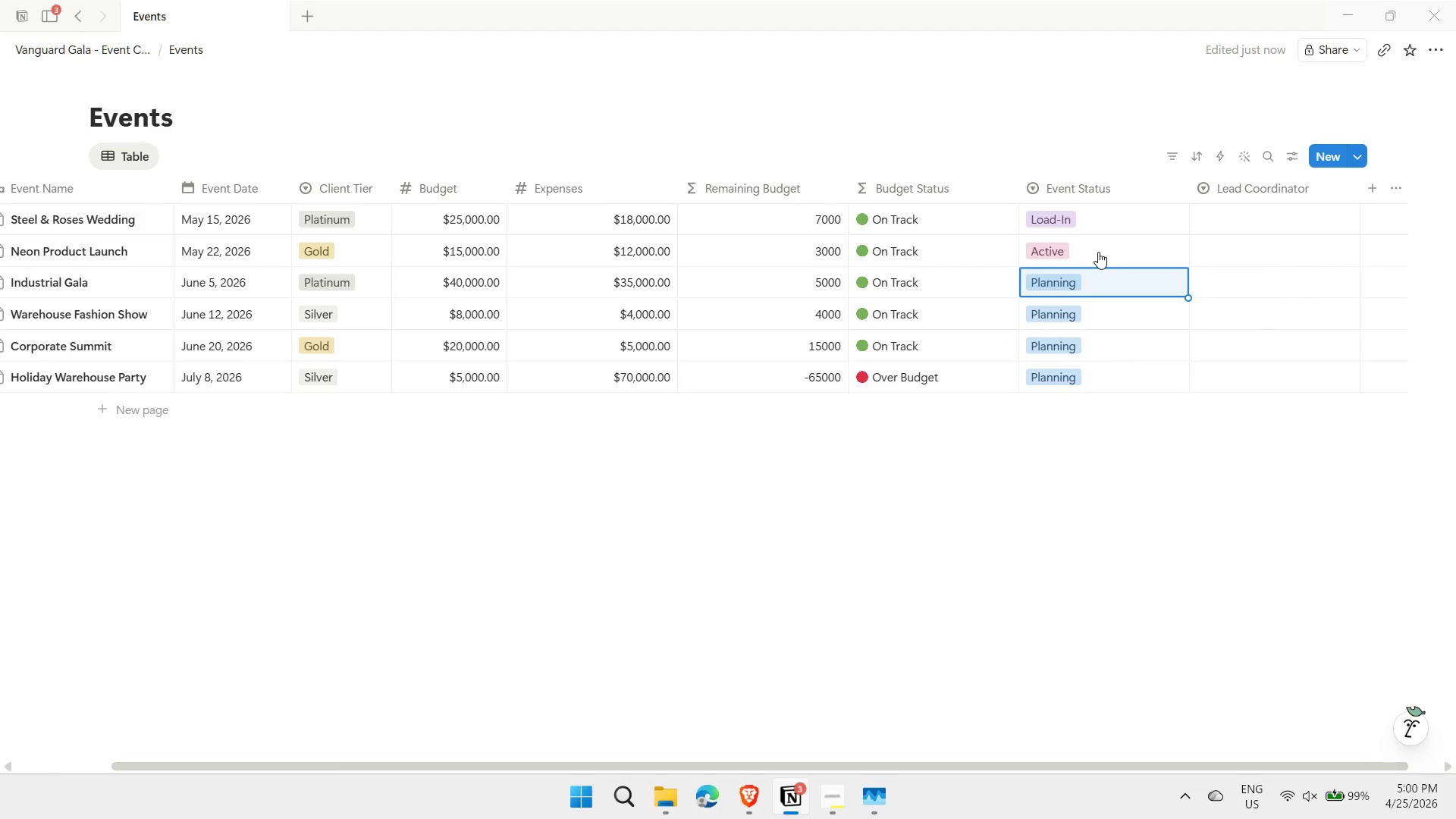 
key(ArrowUp)
 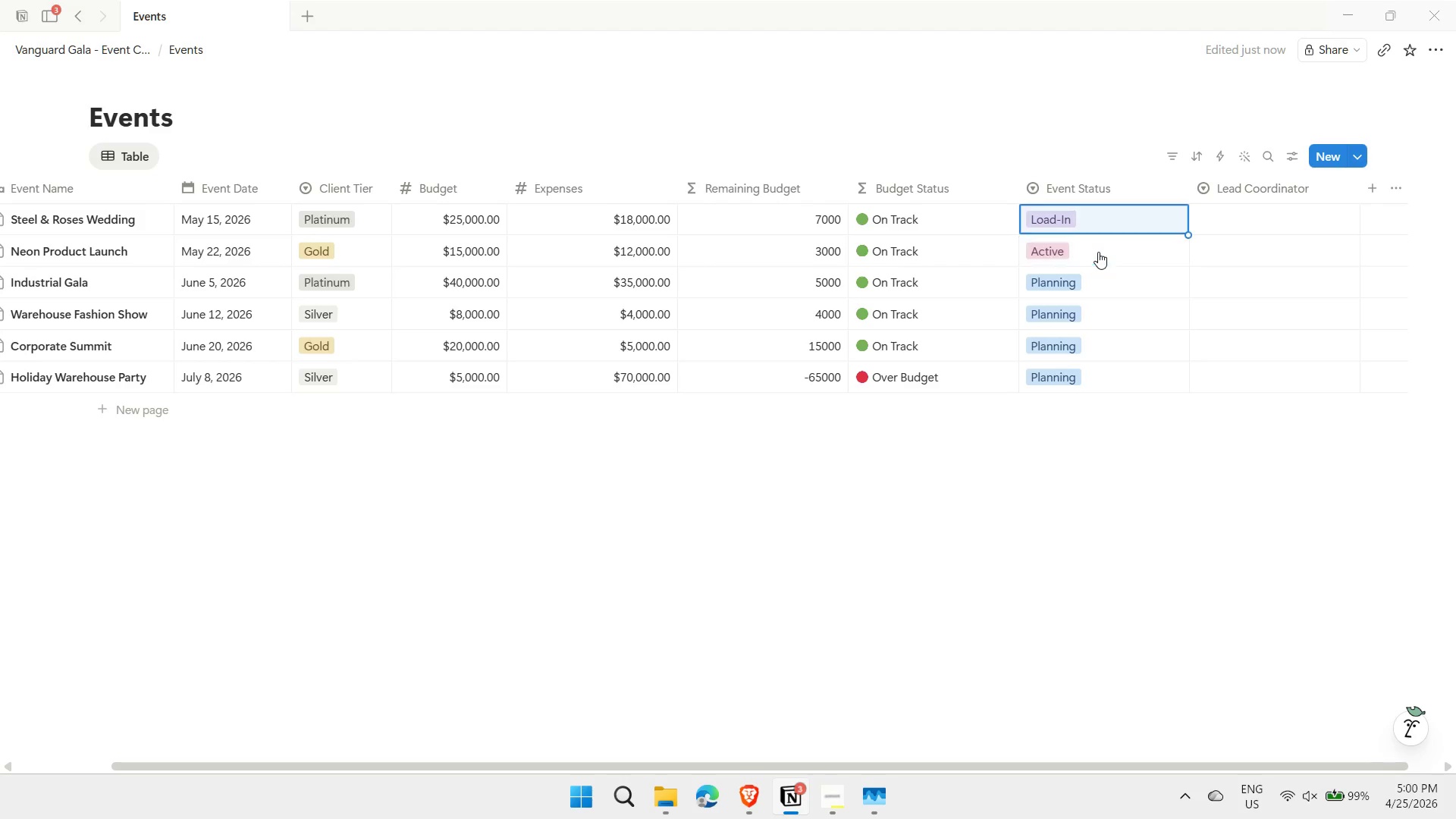 
key(ArrowUp)
 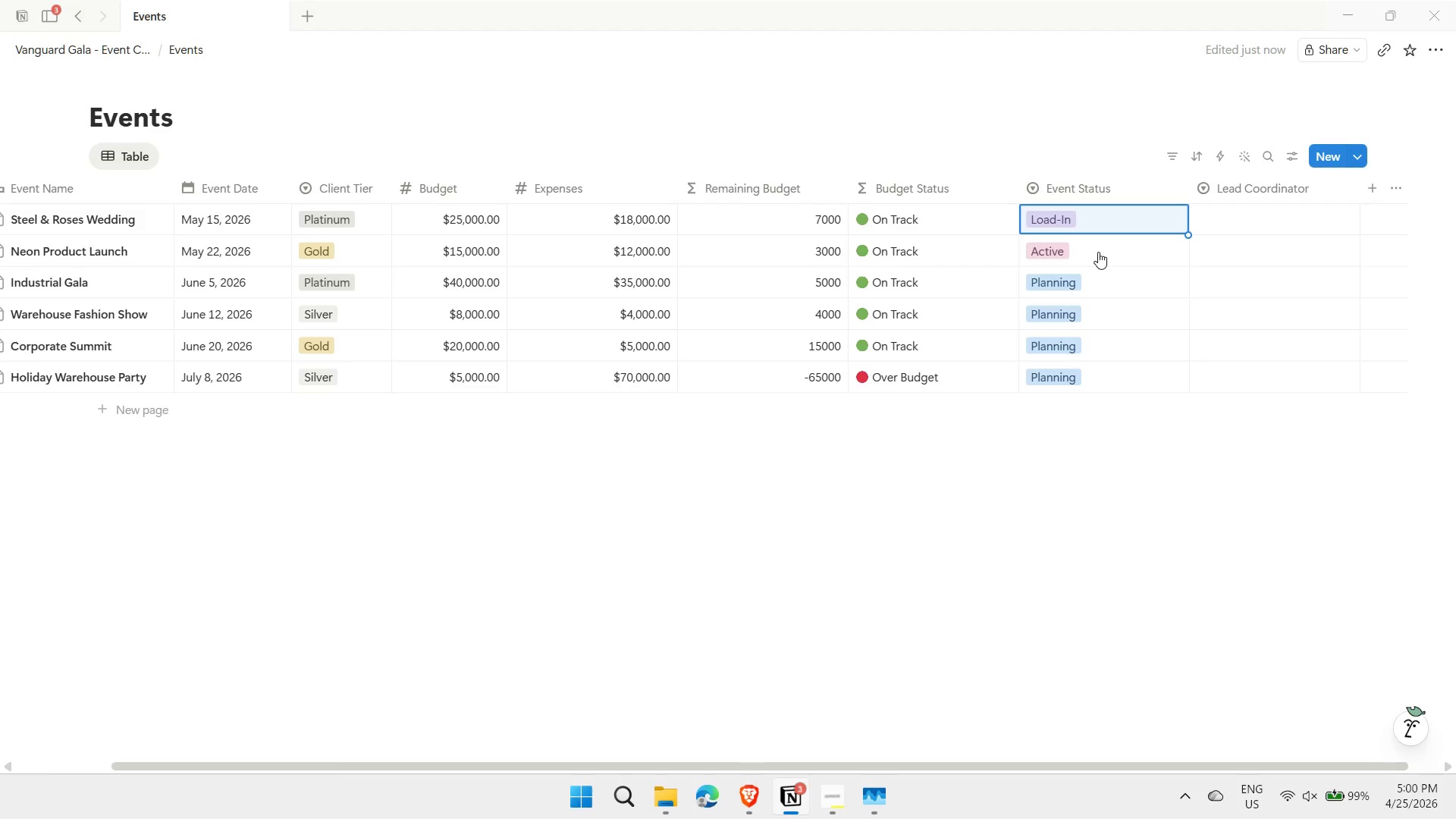 
type(ar)
 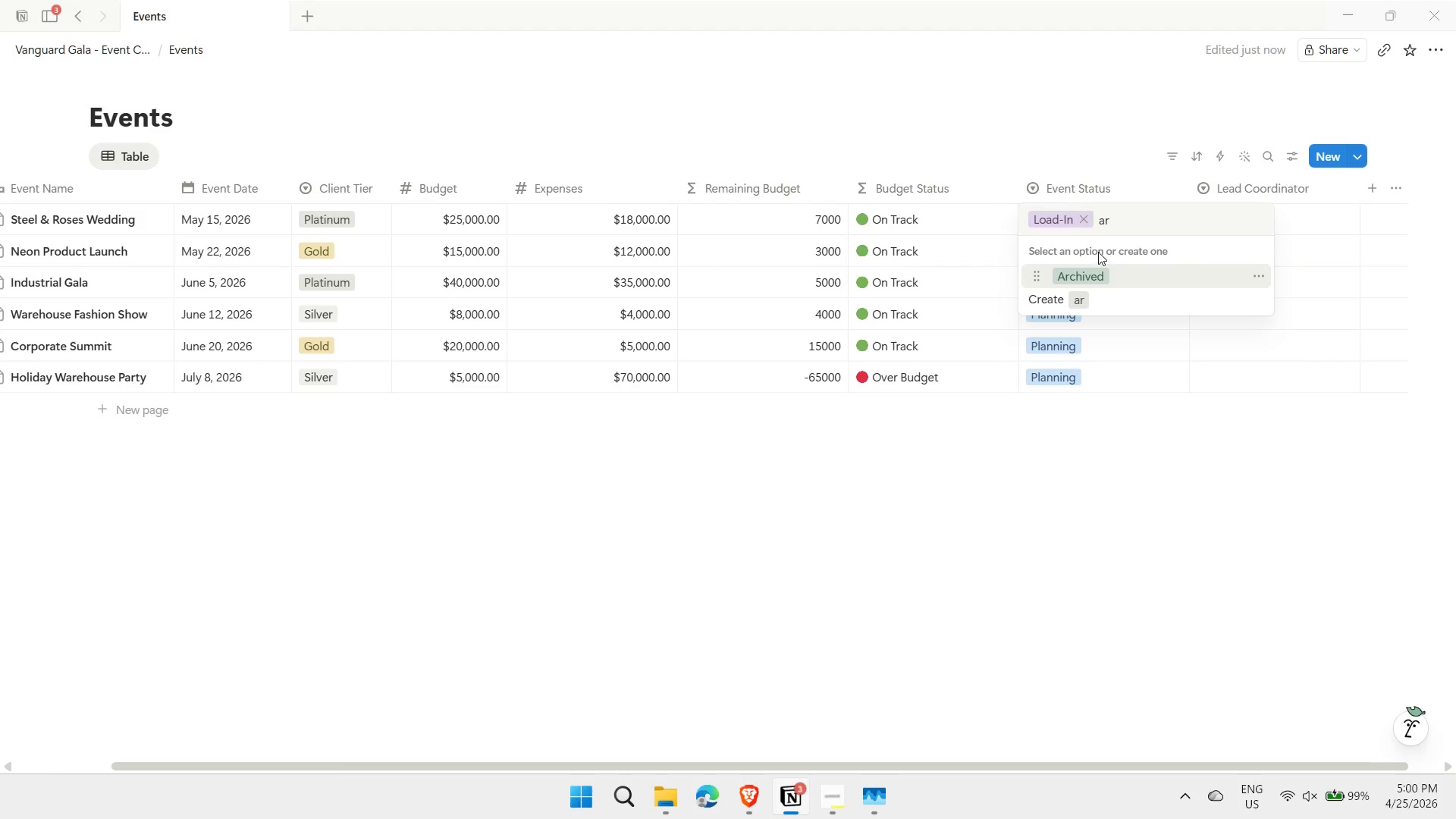 
key(Enter)
 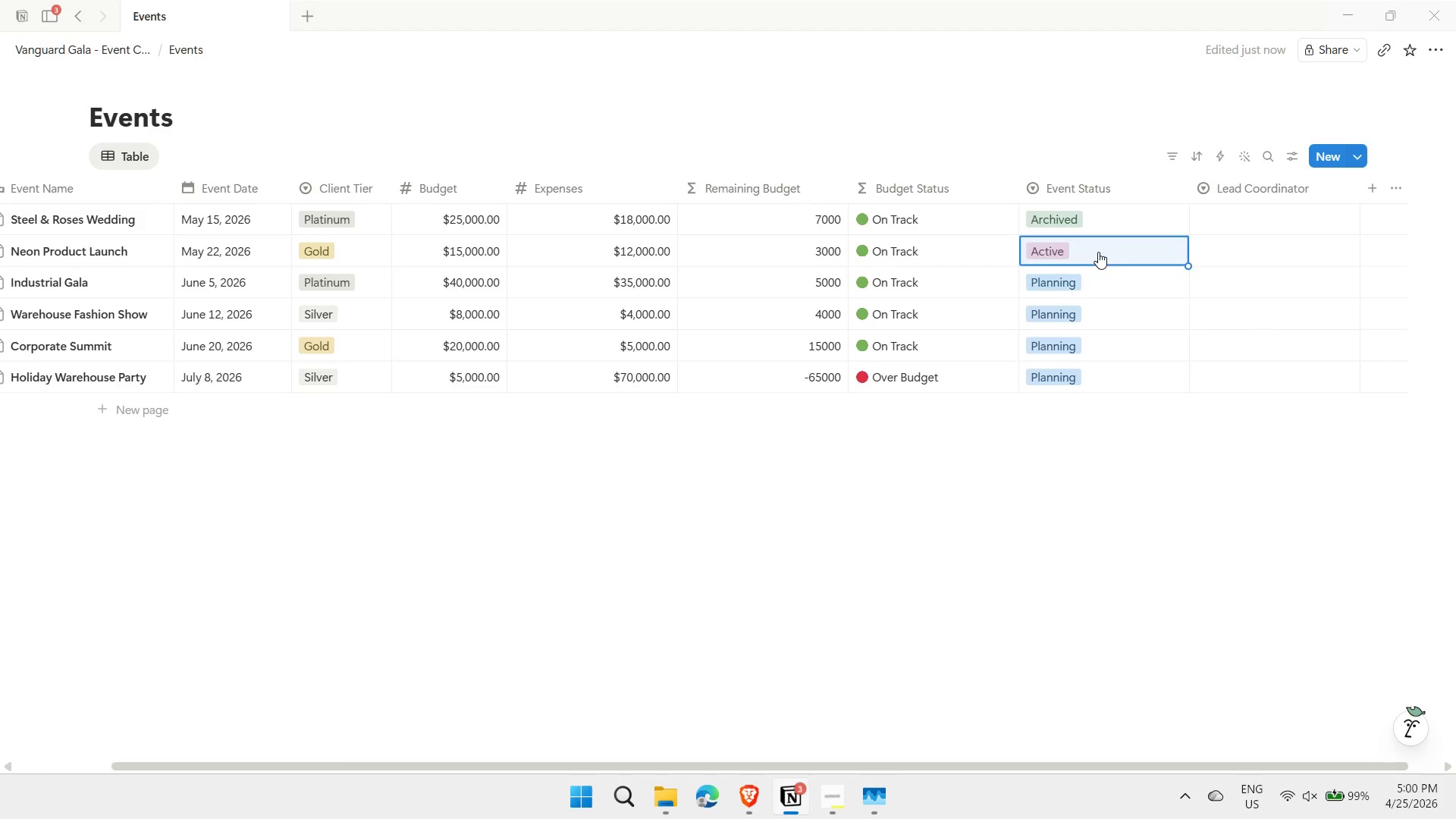 
key(ArrowDown)
 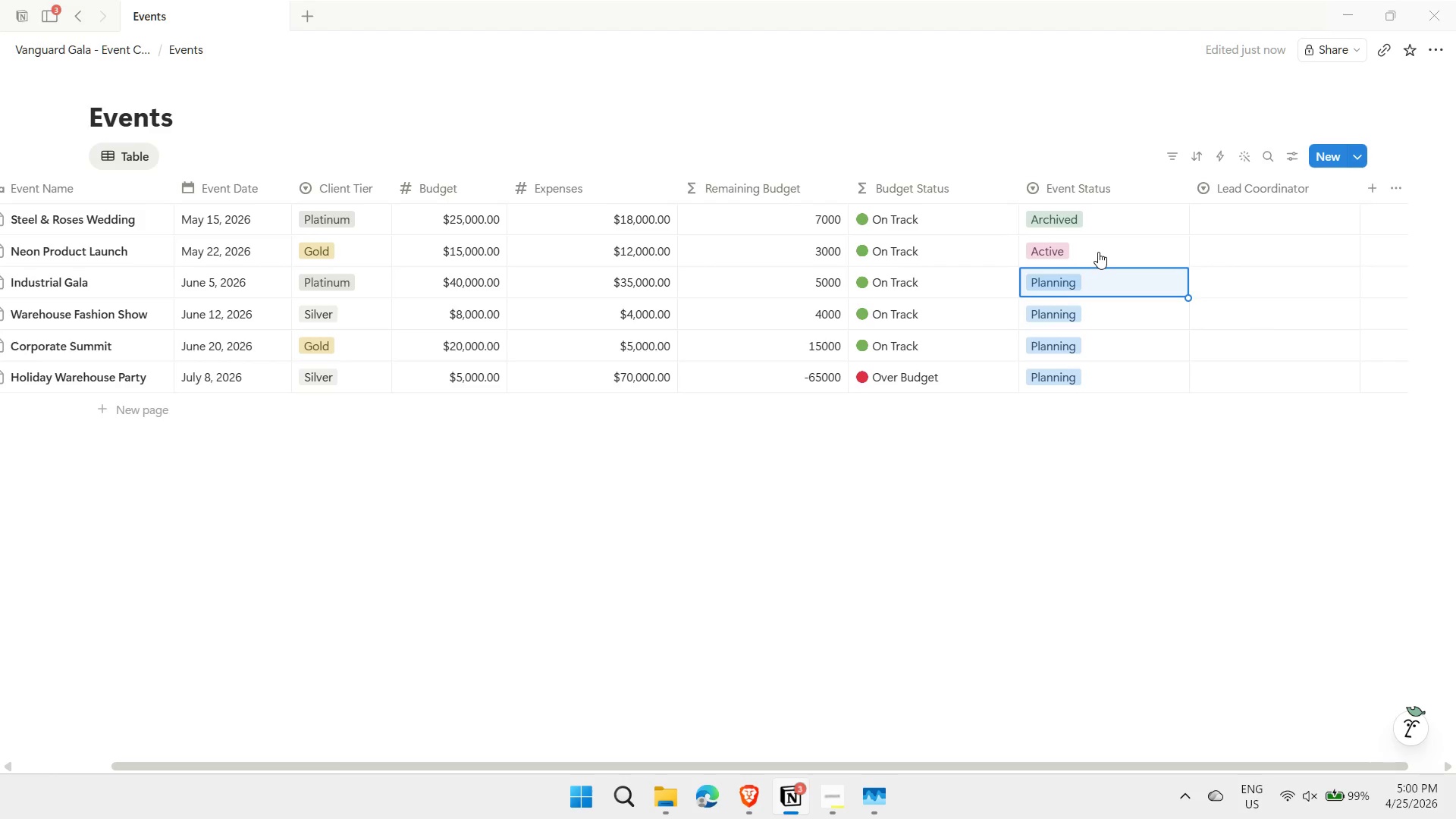 
type(lo)
key(Backspace)
key(Backspace)
key(Backspace)
type(load)
 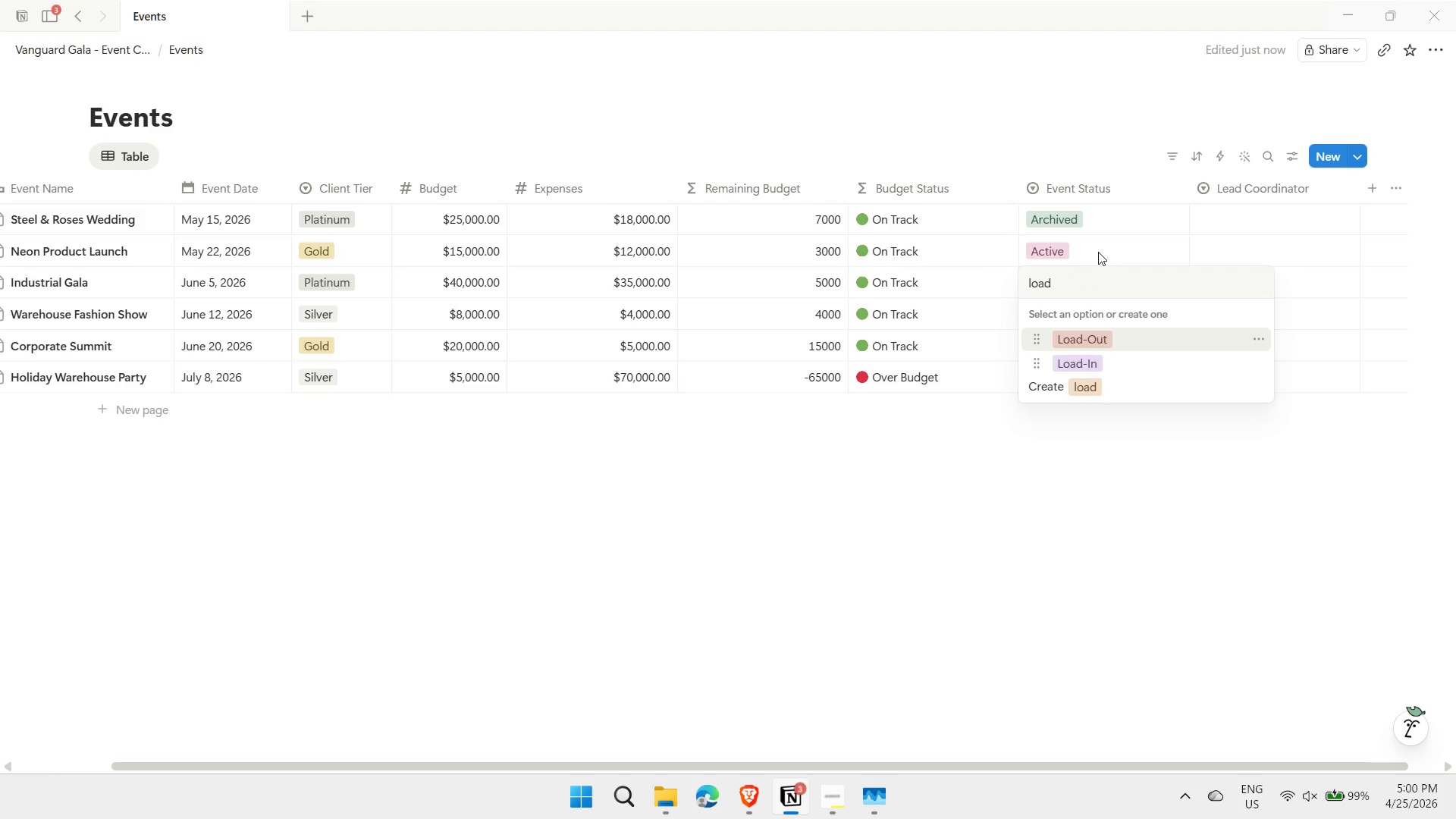 
key(ArrowDown)
 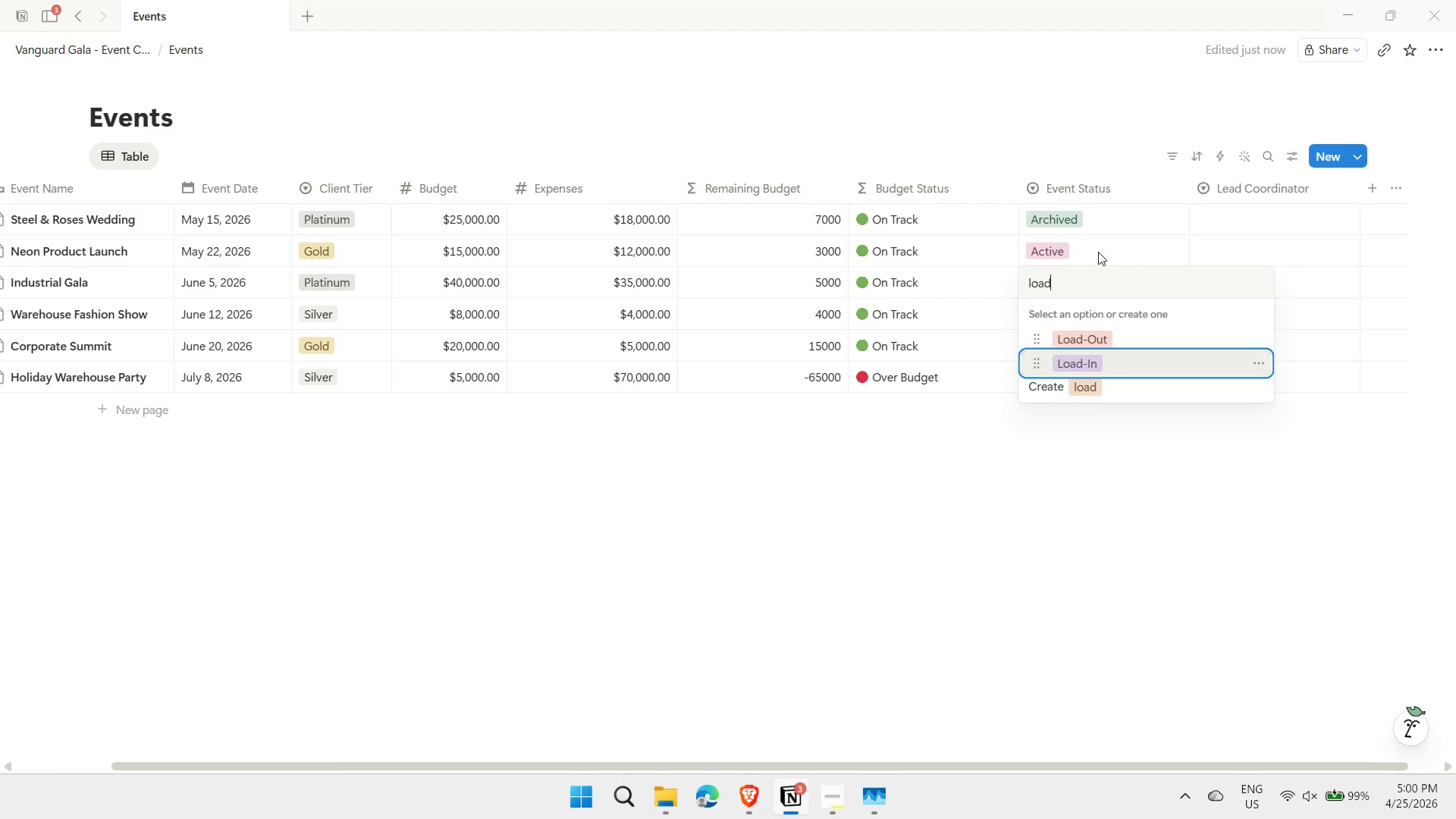 
key(Enter)
 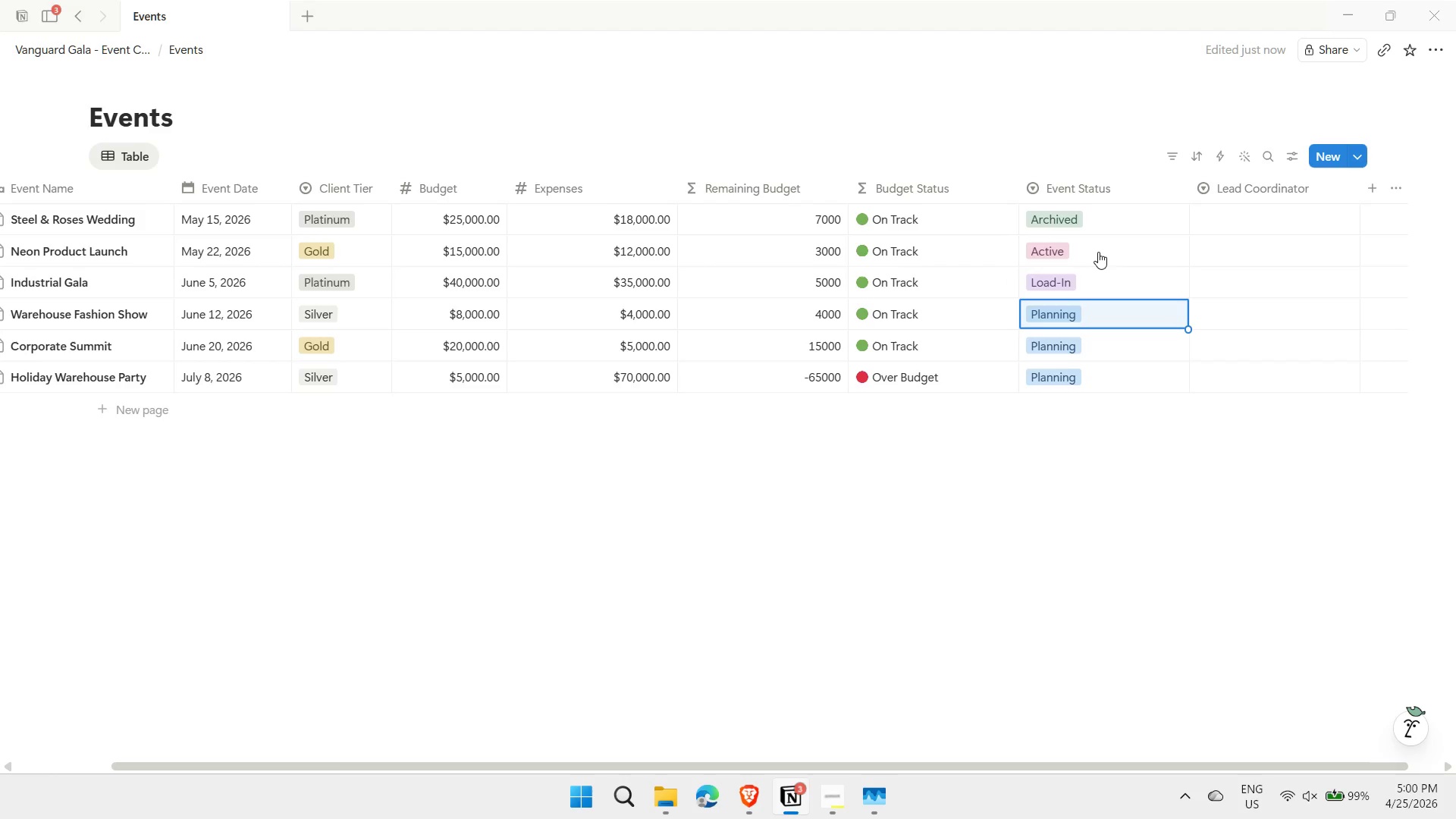 
key(ArrowDown)
 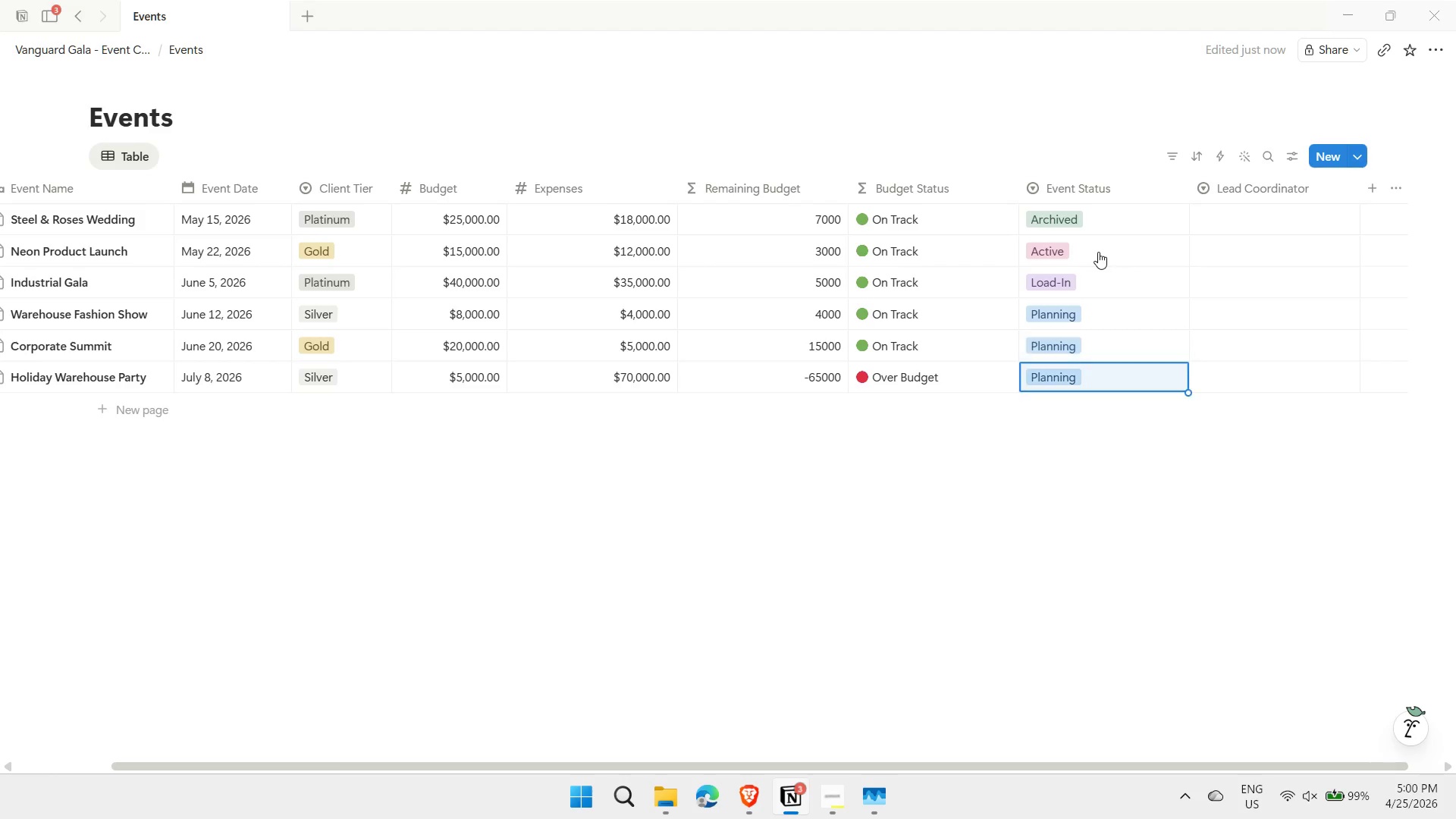 
key(ArrowDown)
 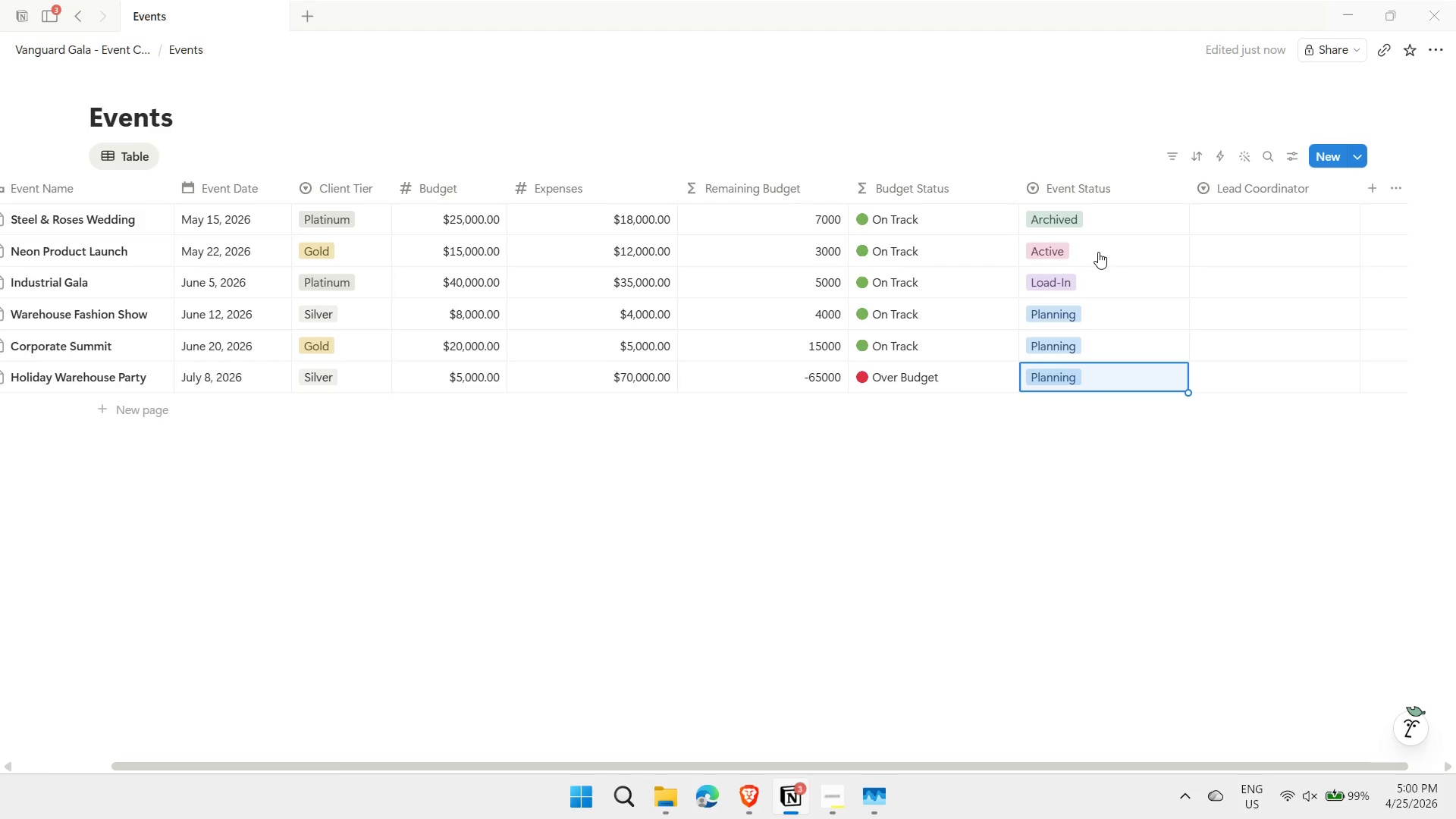 
key(ArrowDown)
 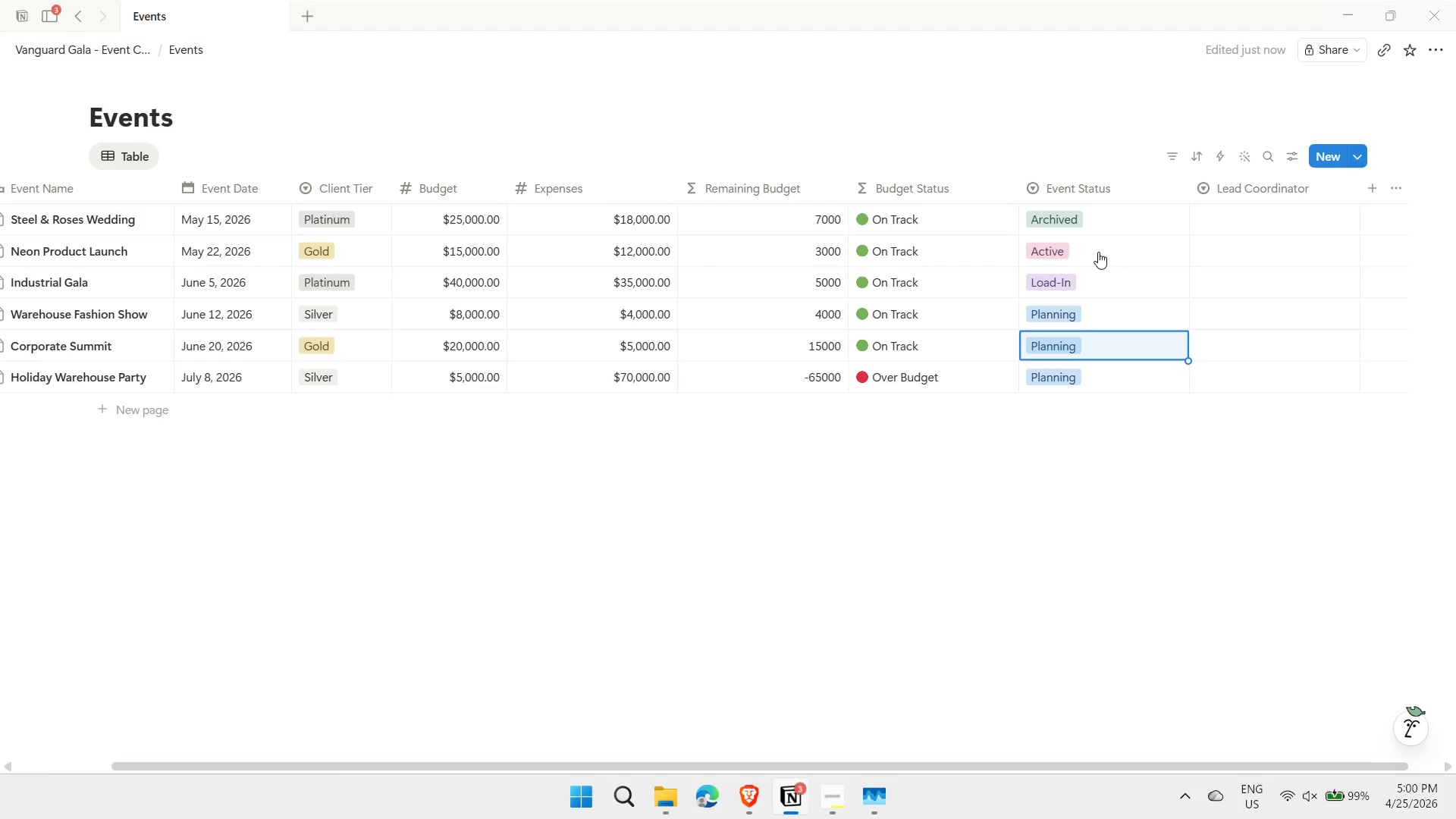 
key(ArrowUp)
 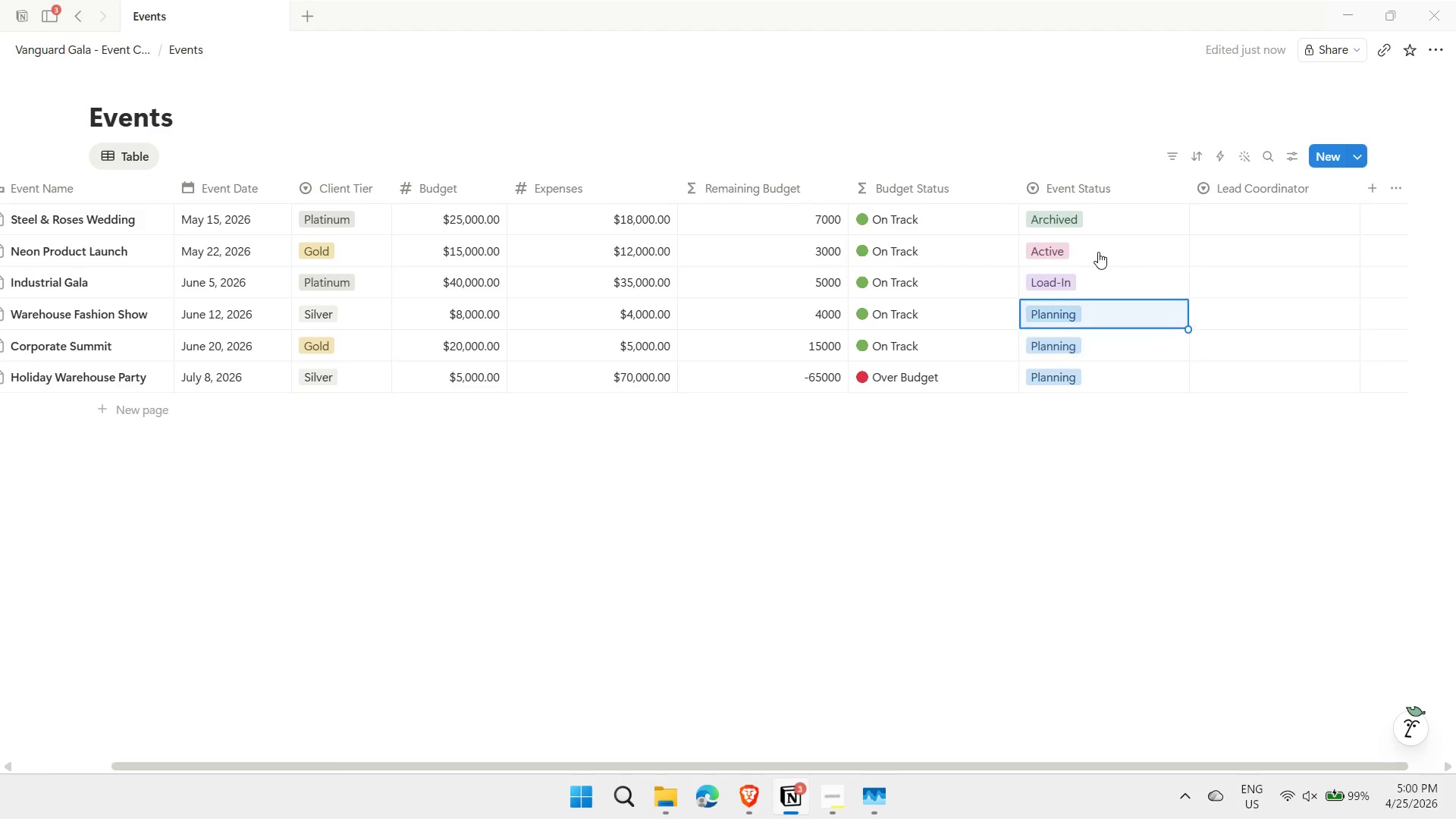 
key(ArrowUp)
 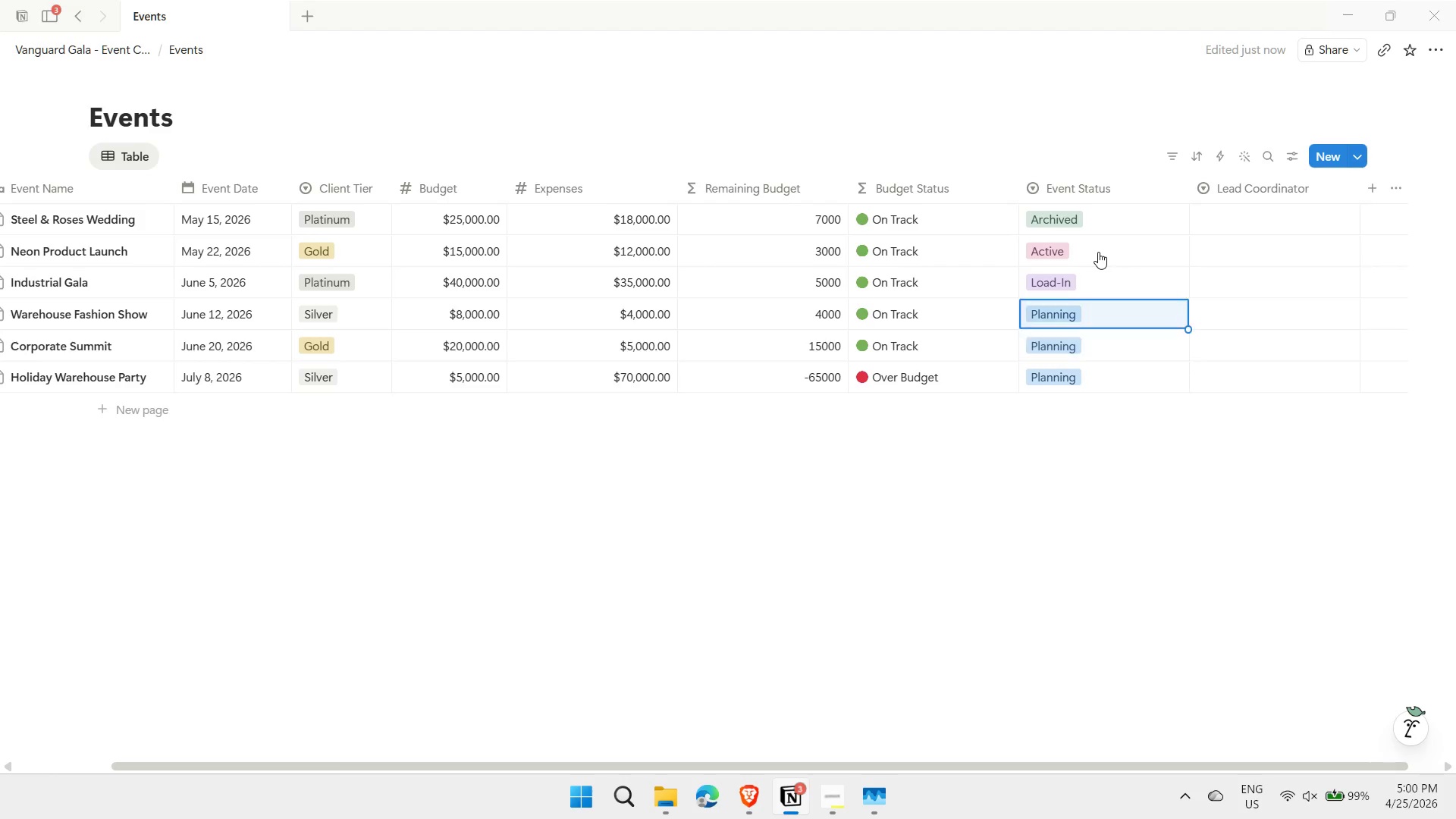 
key(ArrowRight)
 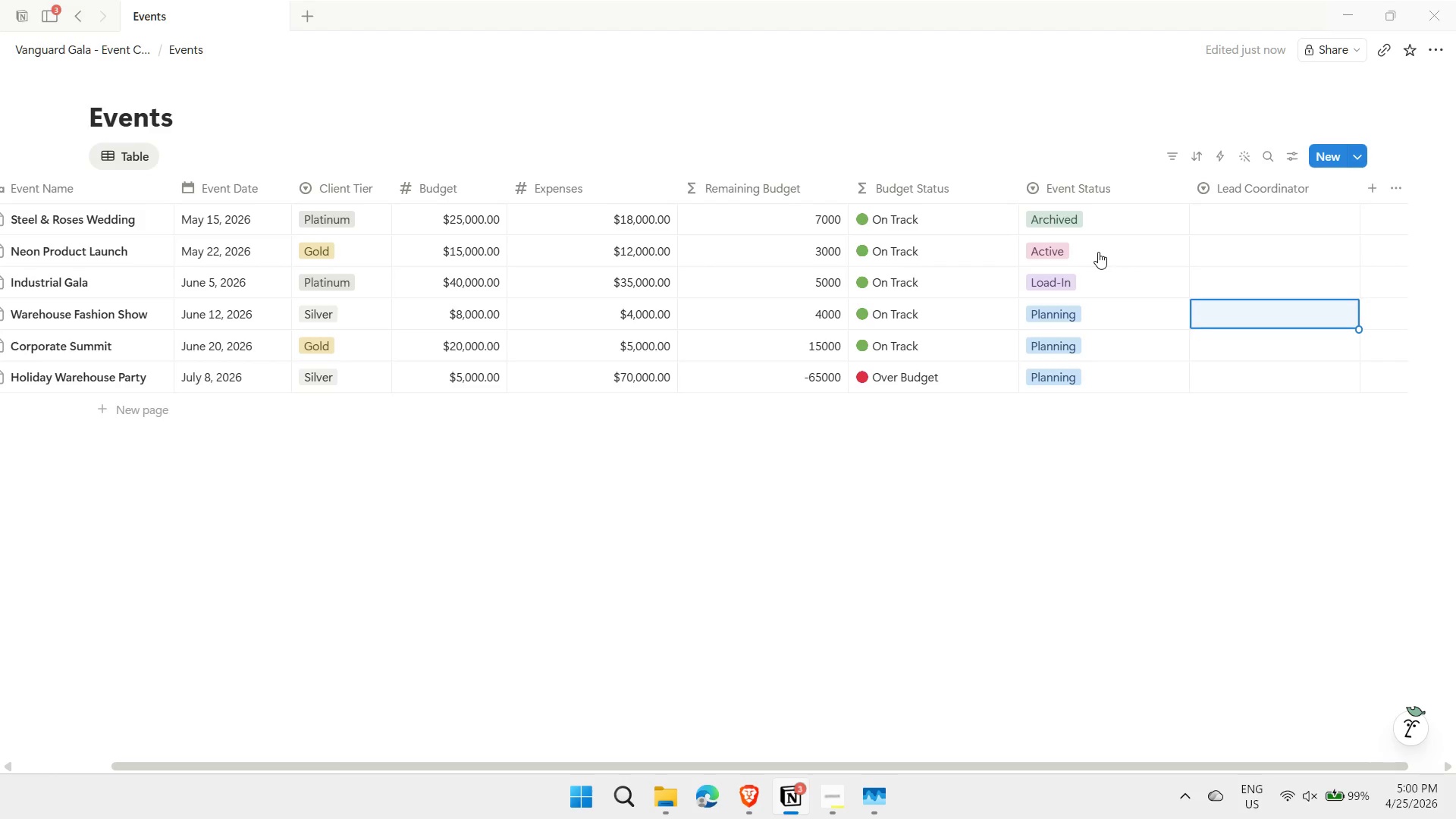 
key(ArrowUp)
 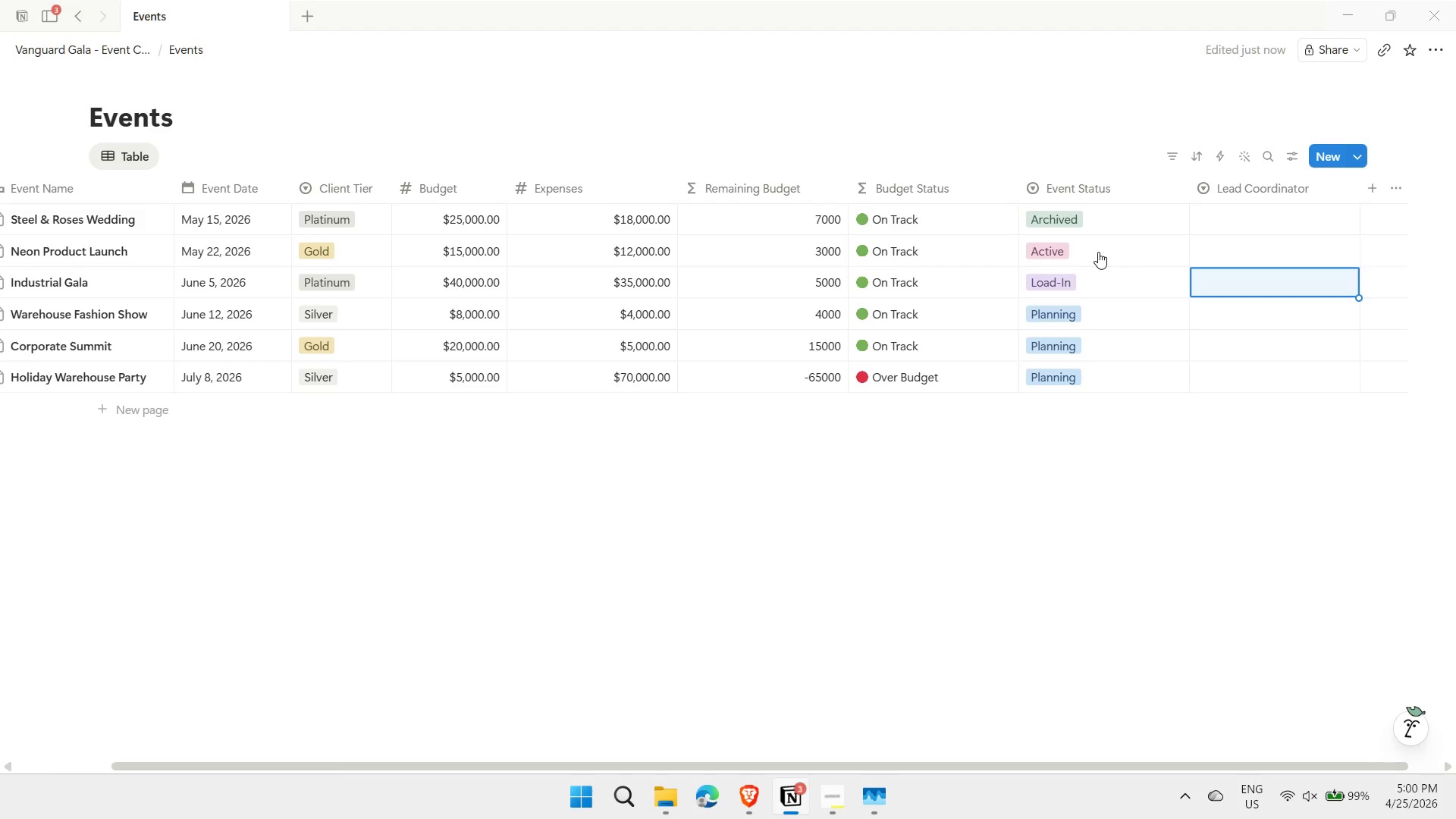 
key(ArrowUp)
 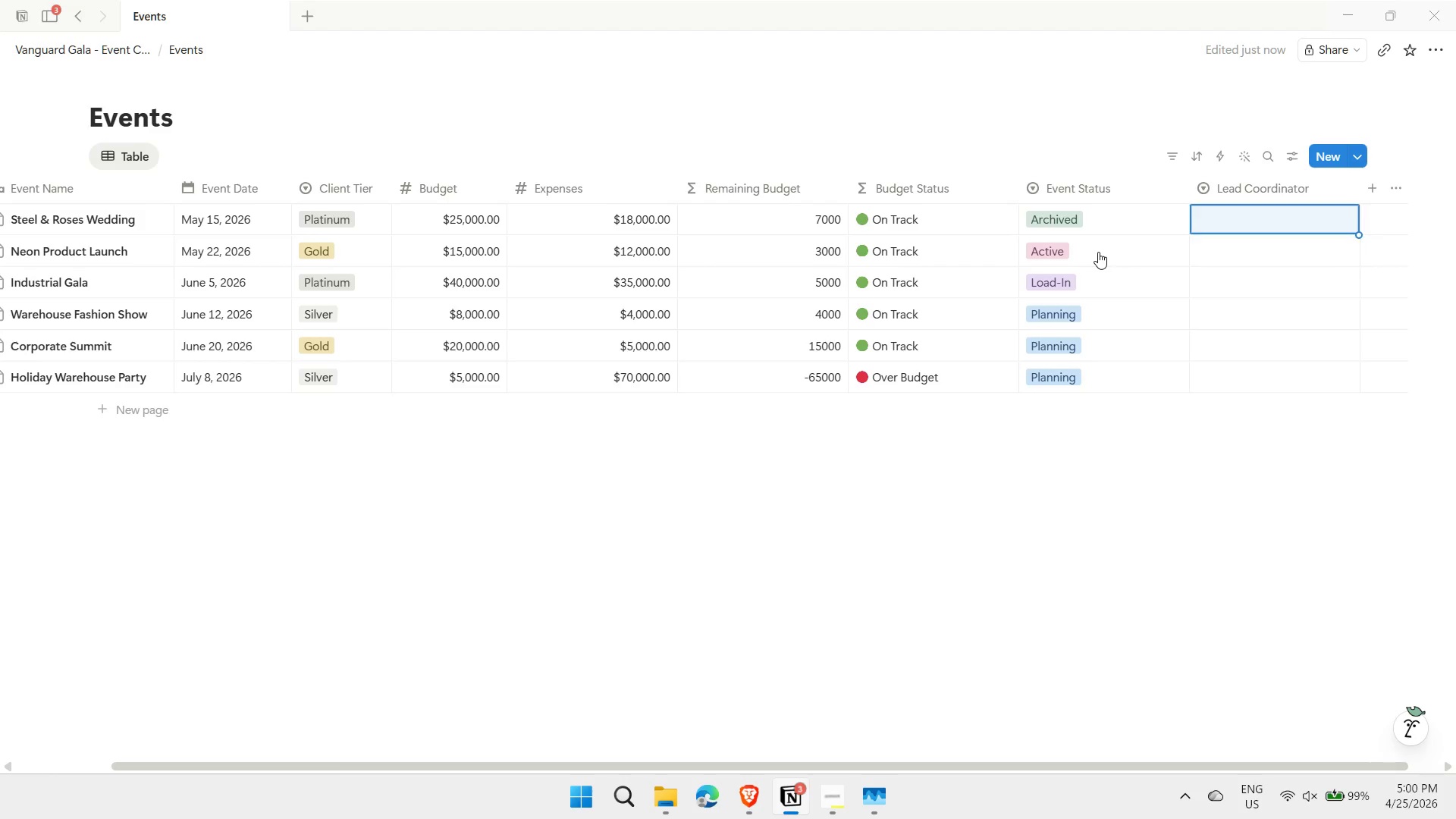 
key(ArrowUp)
 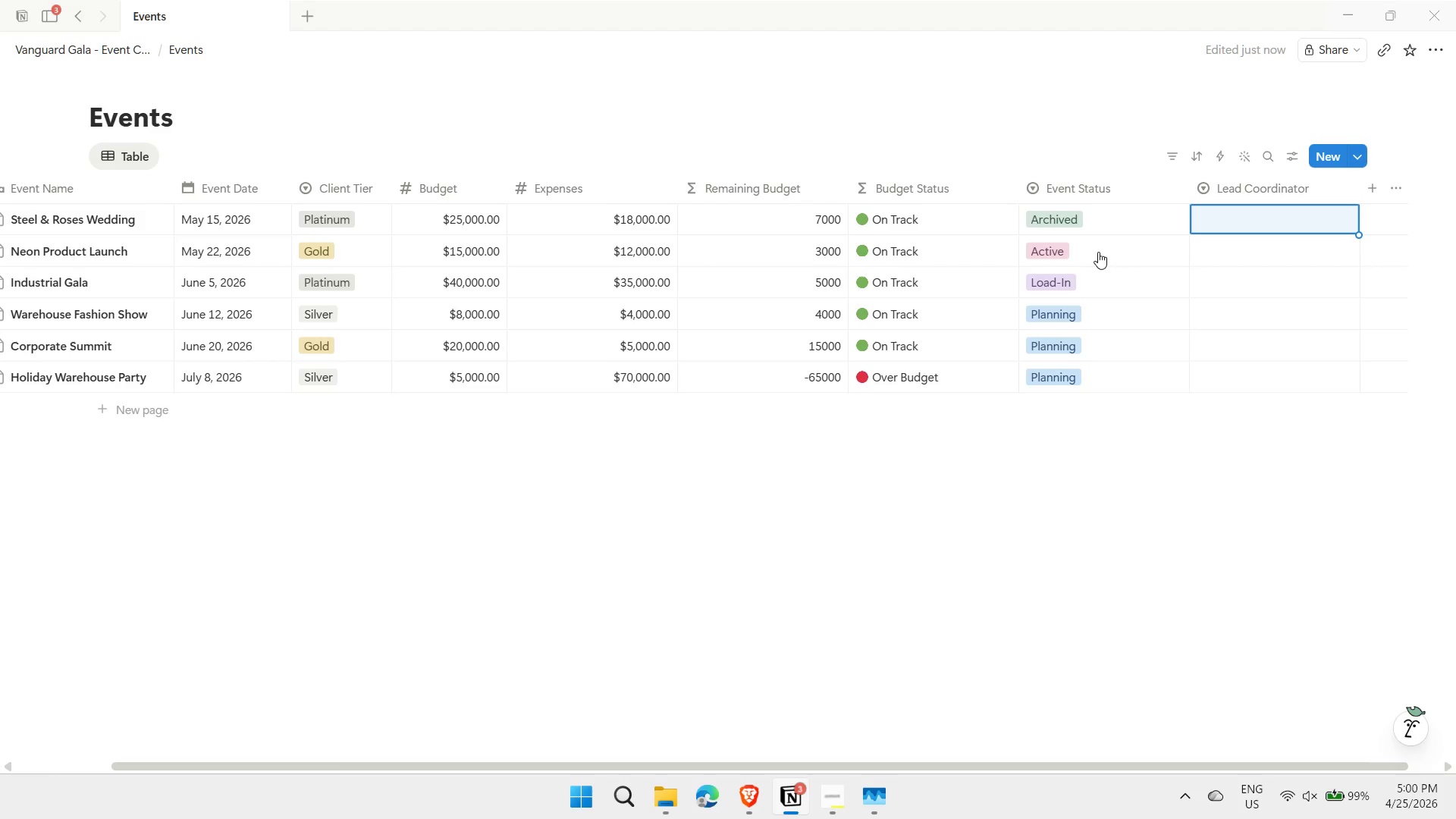 
key(ArrowUp)
 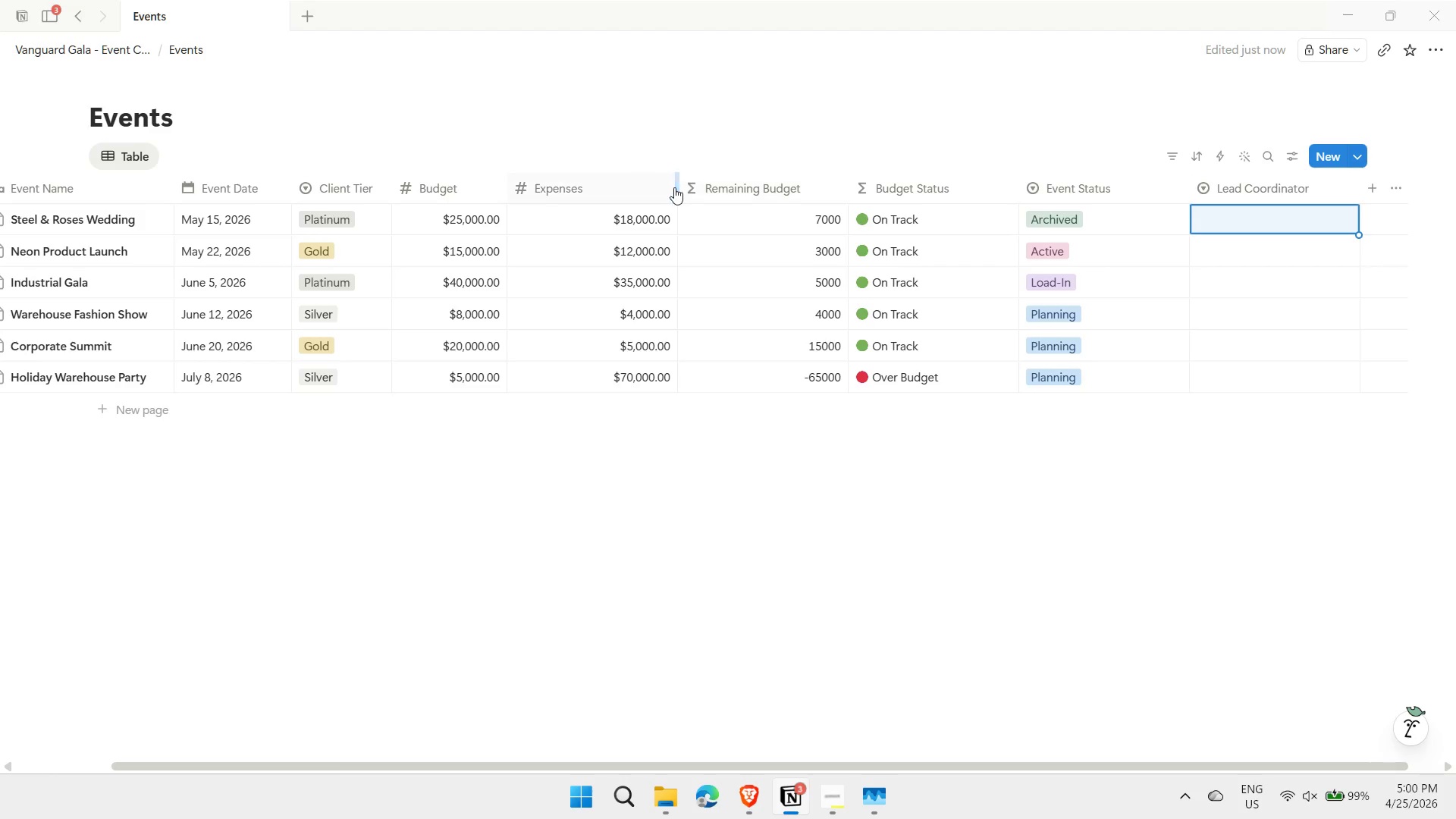 
left_click([677, 187])
 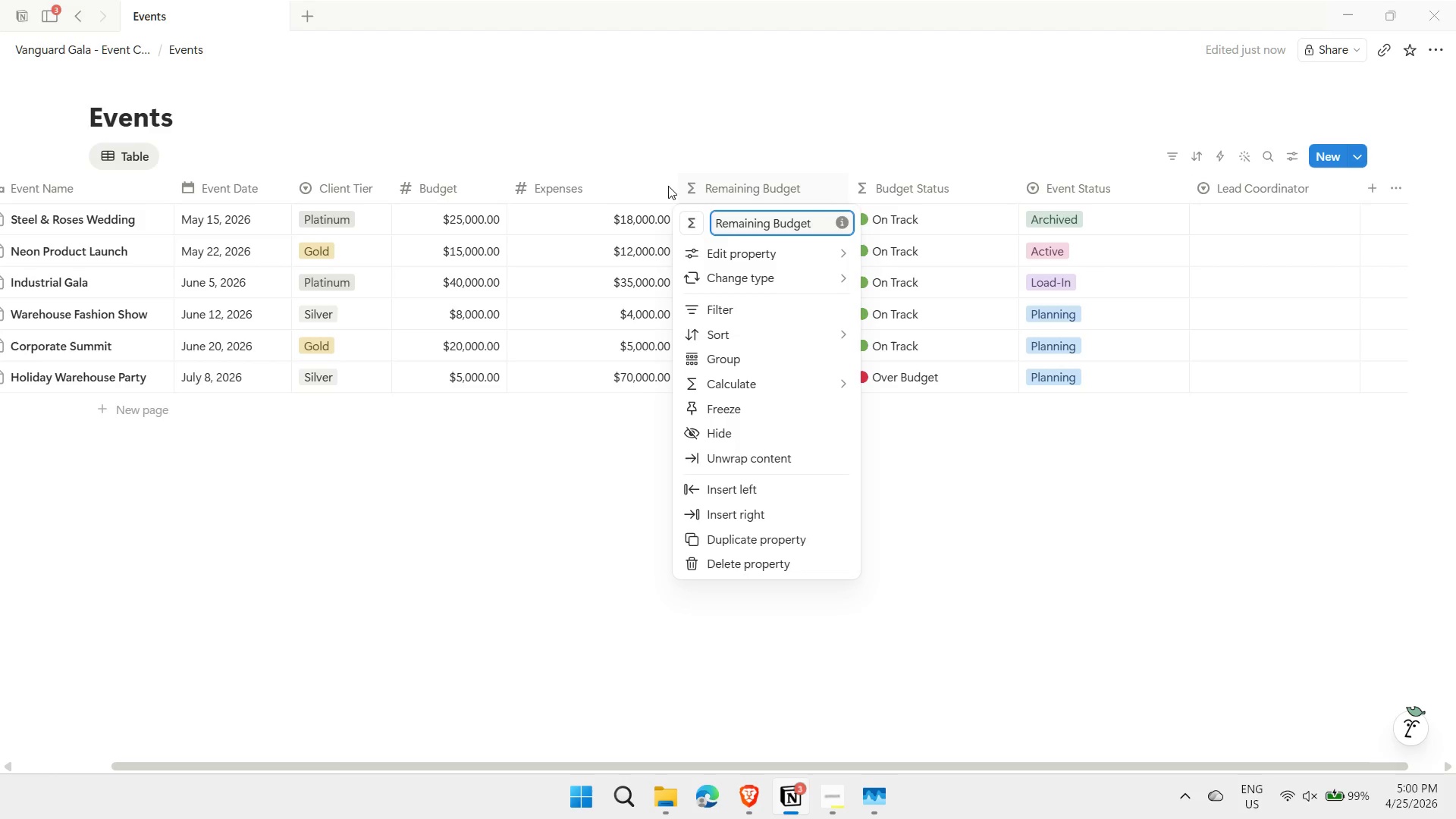 
left_click([668, 186])
 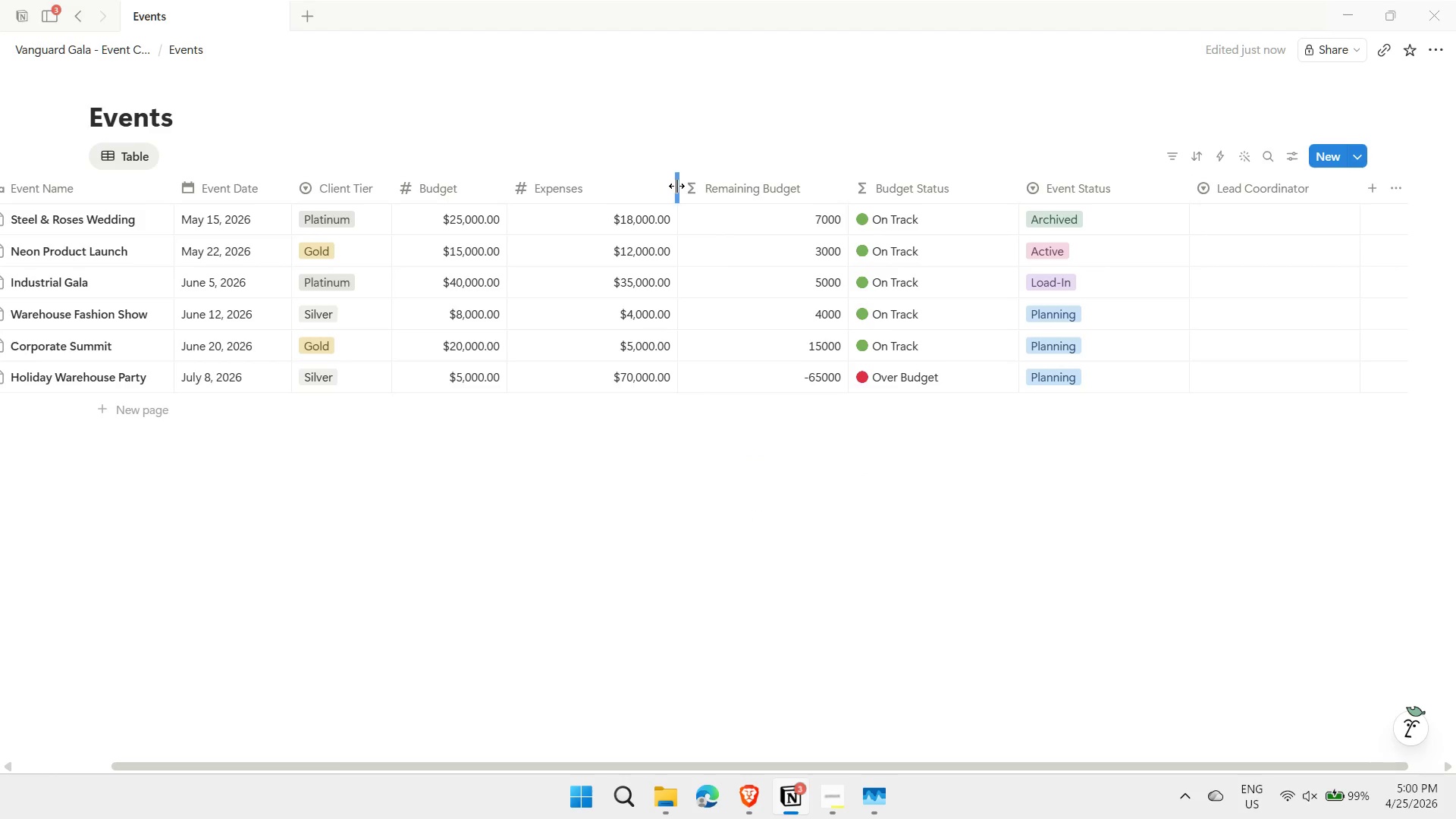 
left_click_drag(start_coordinate=[676, 186], to_coordinate=[623, 192])
 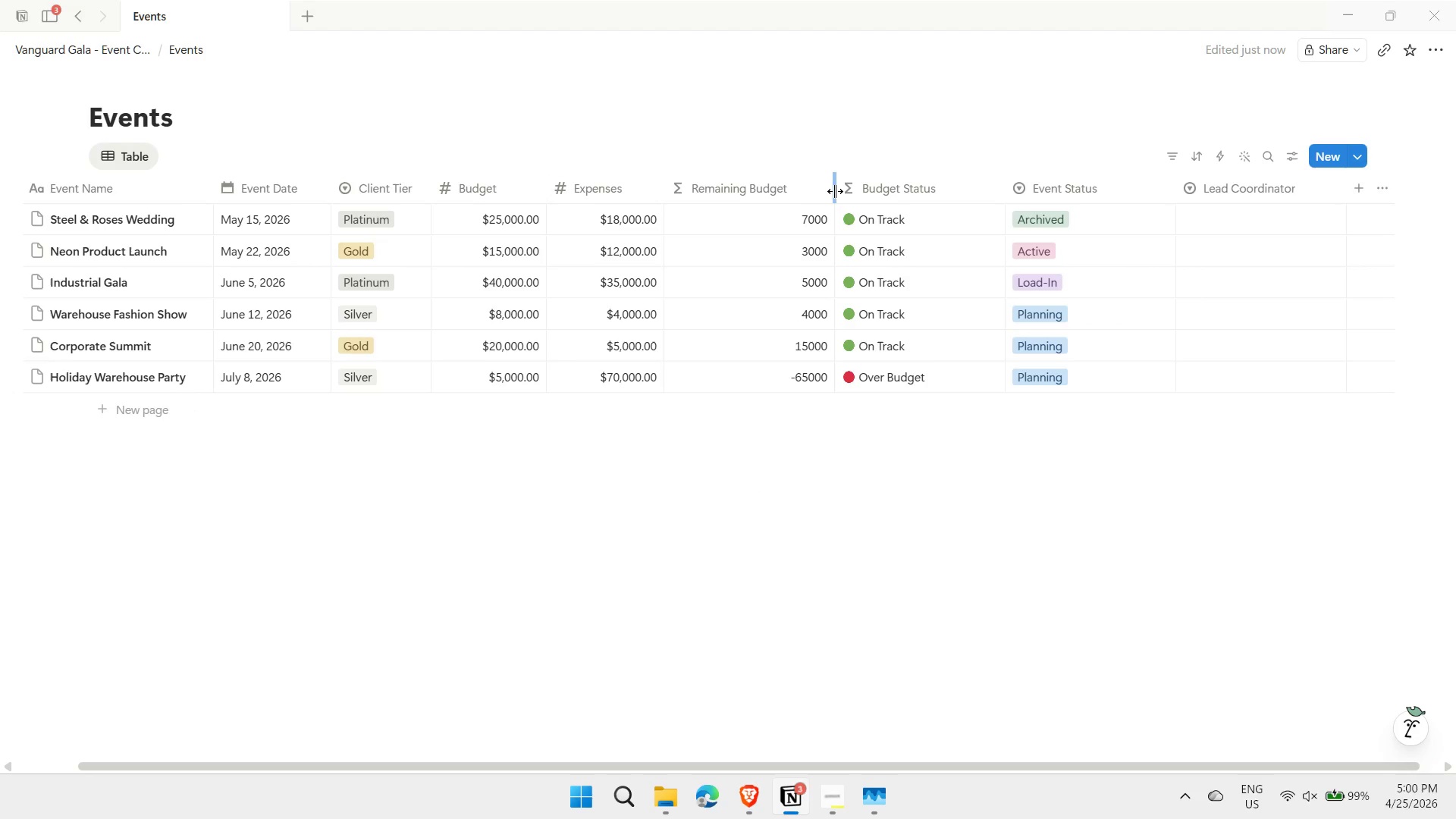 
left_click_drag(start_coordinate=[835, 191], to_coordinate=[873, 191])
 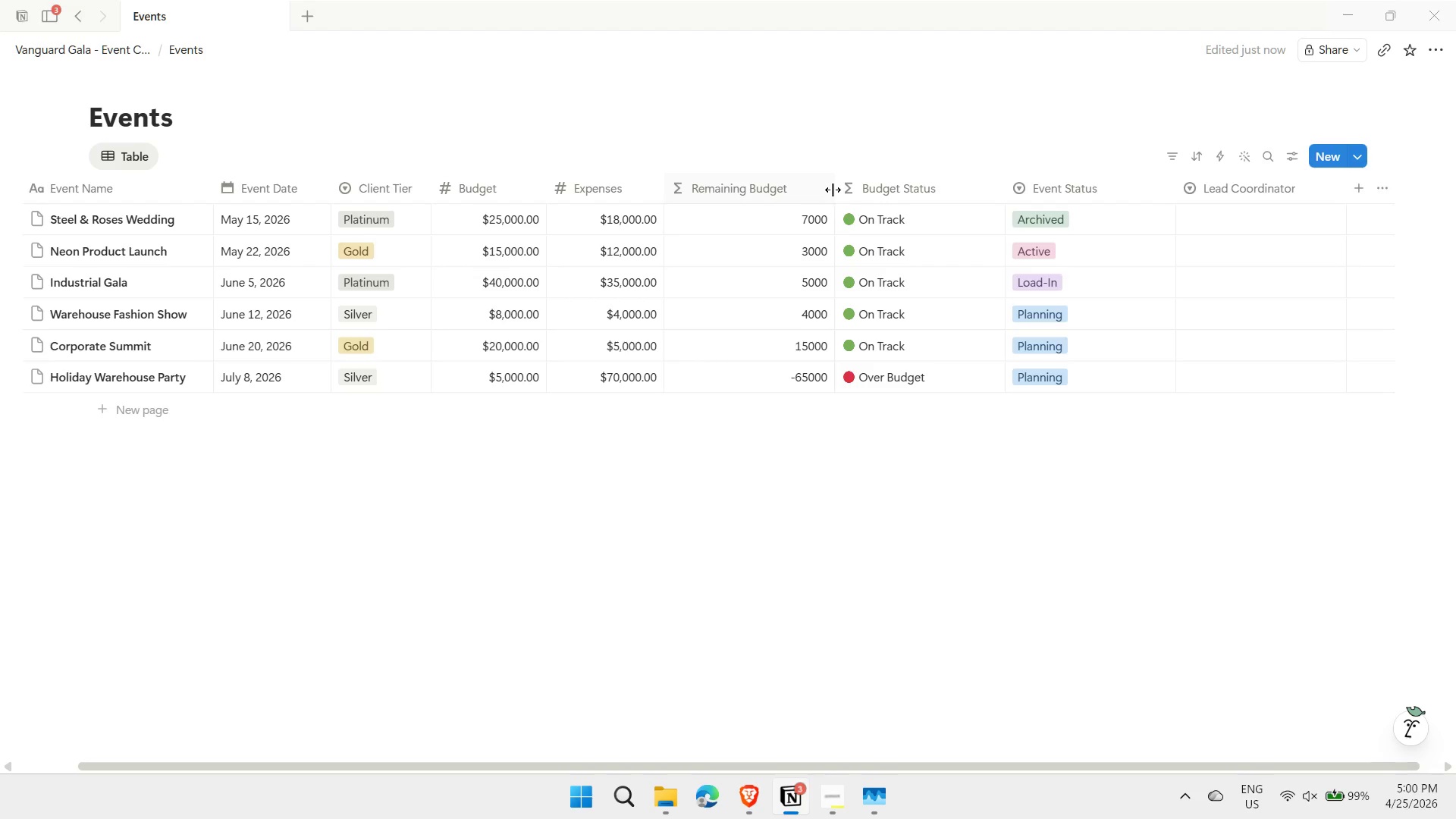 
left_click_drag(start_coordinate=[834, 190], to_coordinate=[808, 189])
 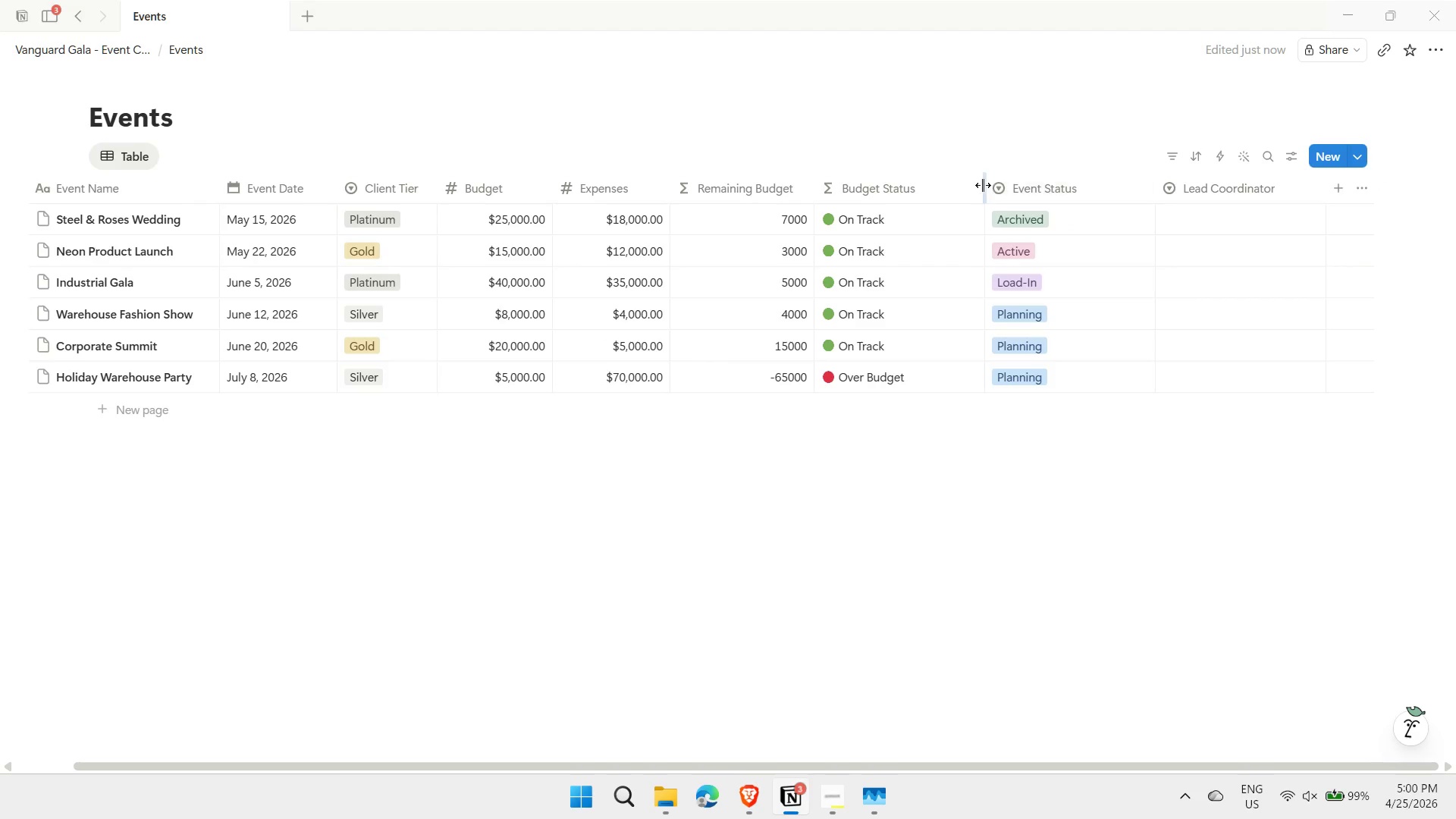 
left_click_drag(start_coordinate=[983, 185], to_coordinate=[959, 187])
 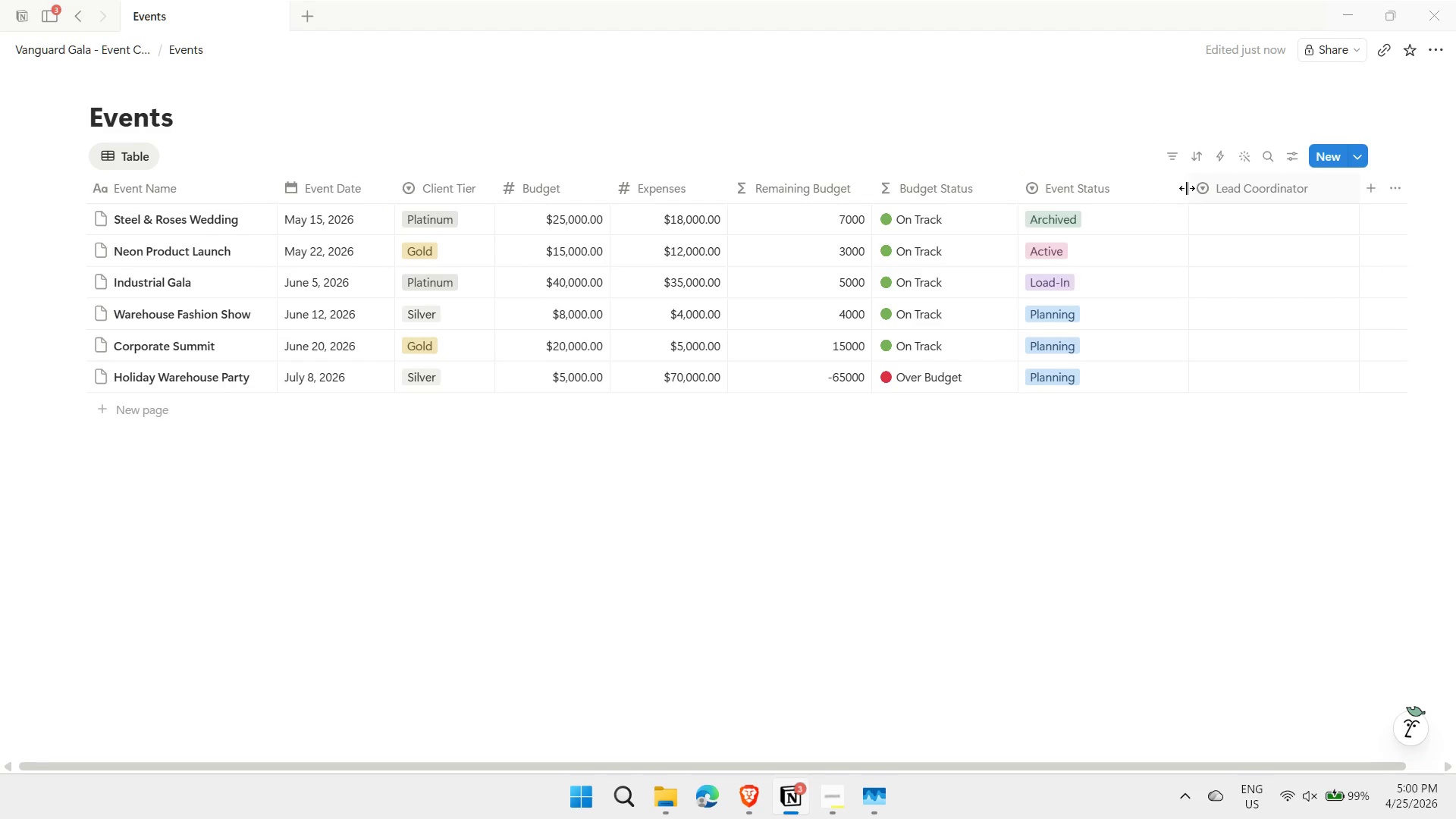 
left_click_drag(start_coordinate=[1186, 188], to_coordinate=[1144, 187])
 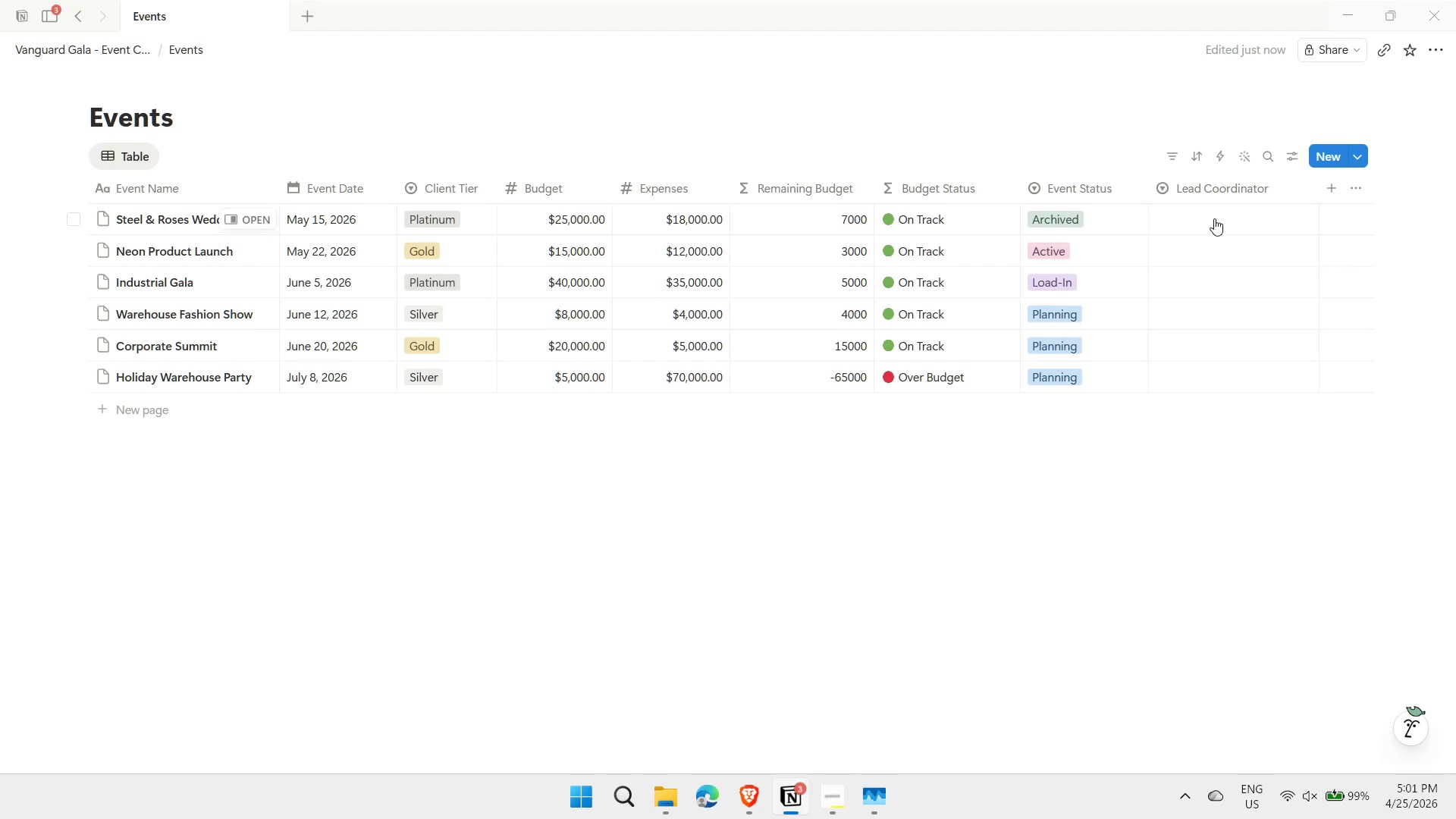 
left_click([1214, 218])
 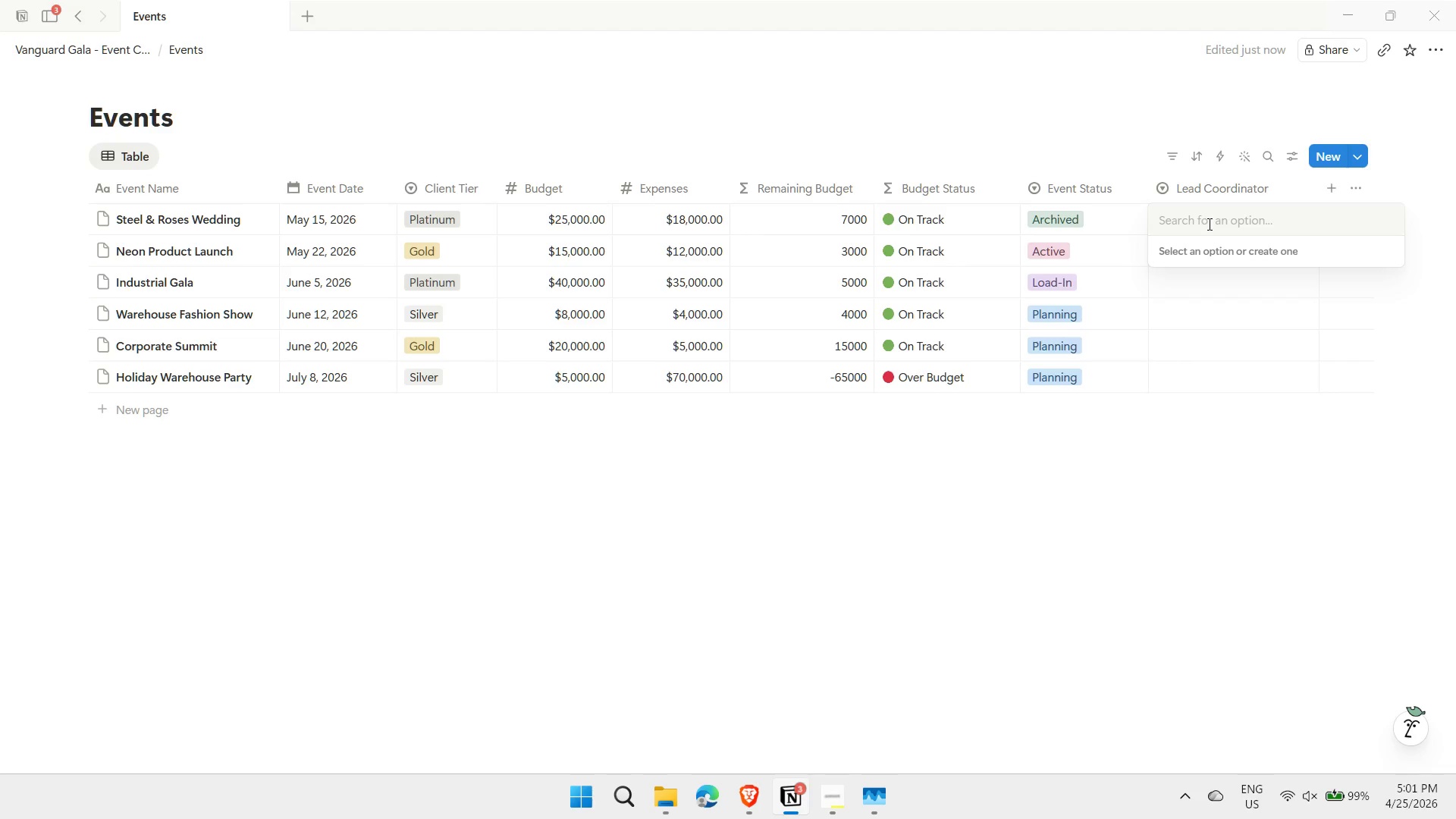 
key(Shift+ShiftLeft)
 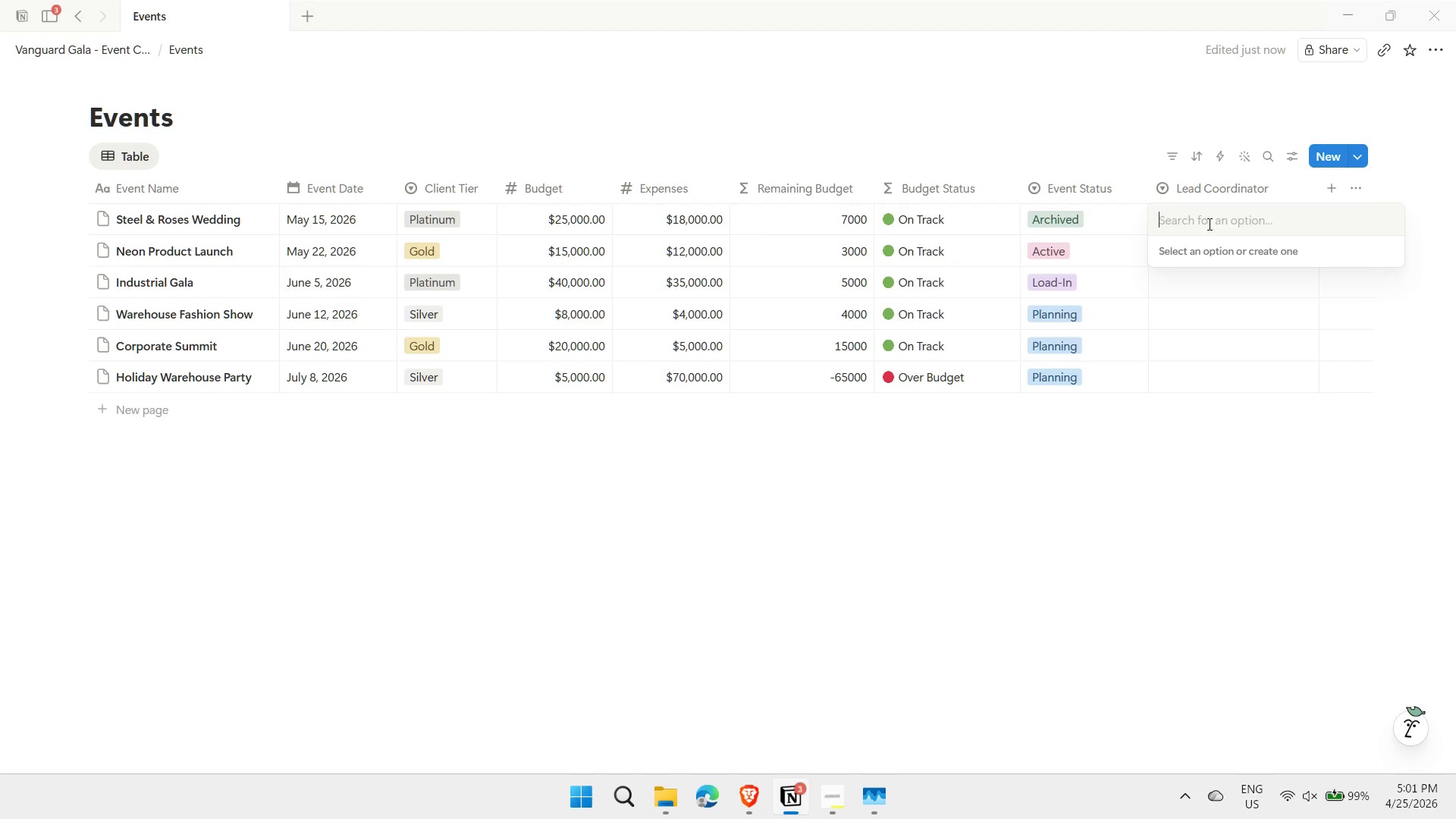 
key(Shift+E)
 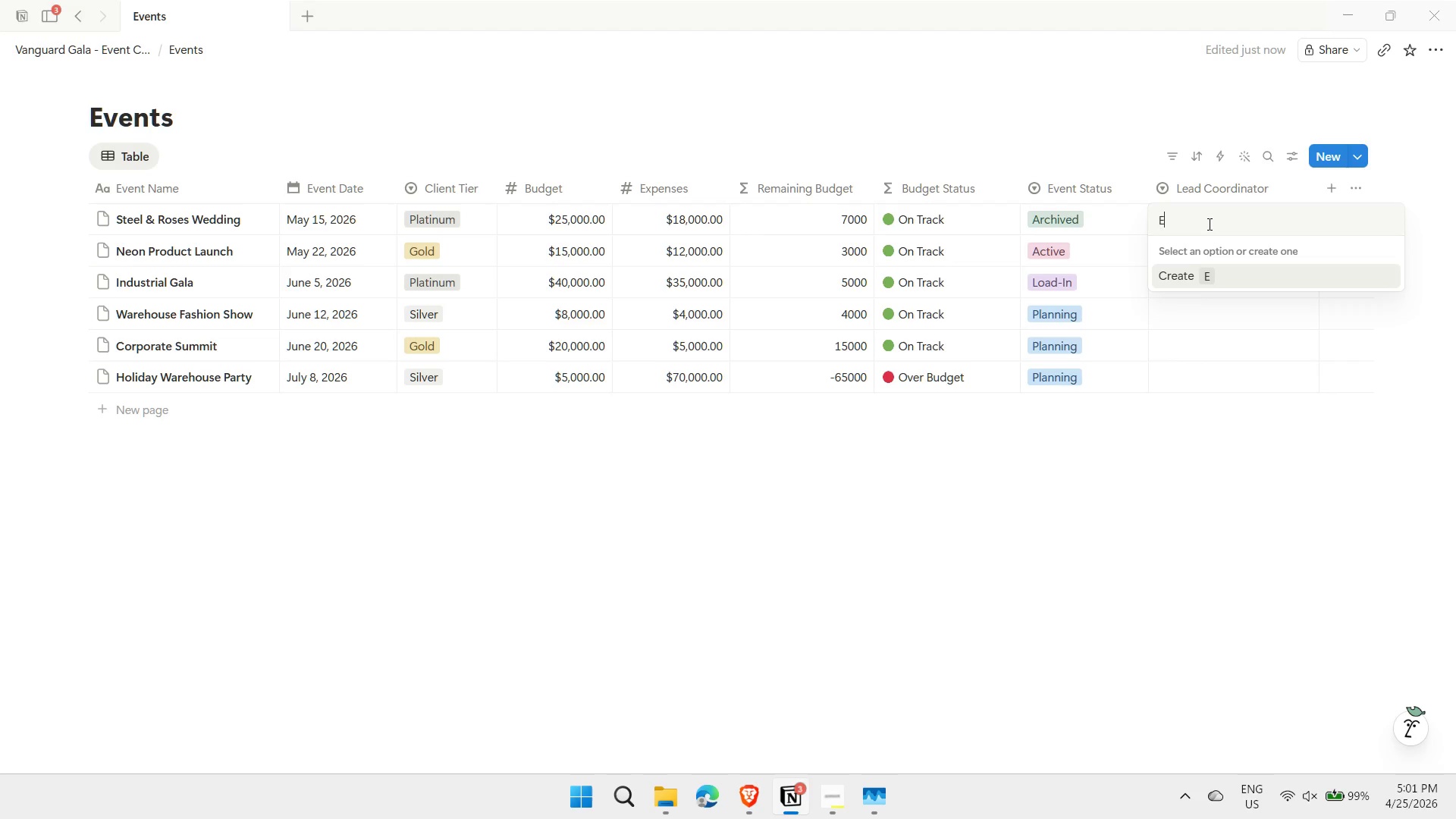 
type(mma)
 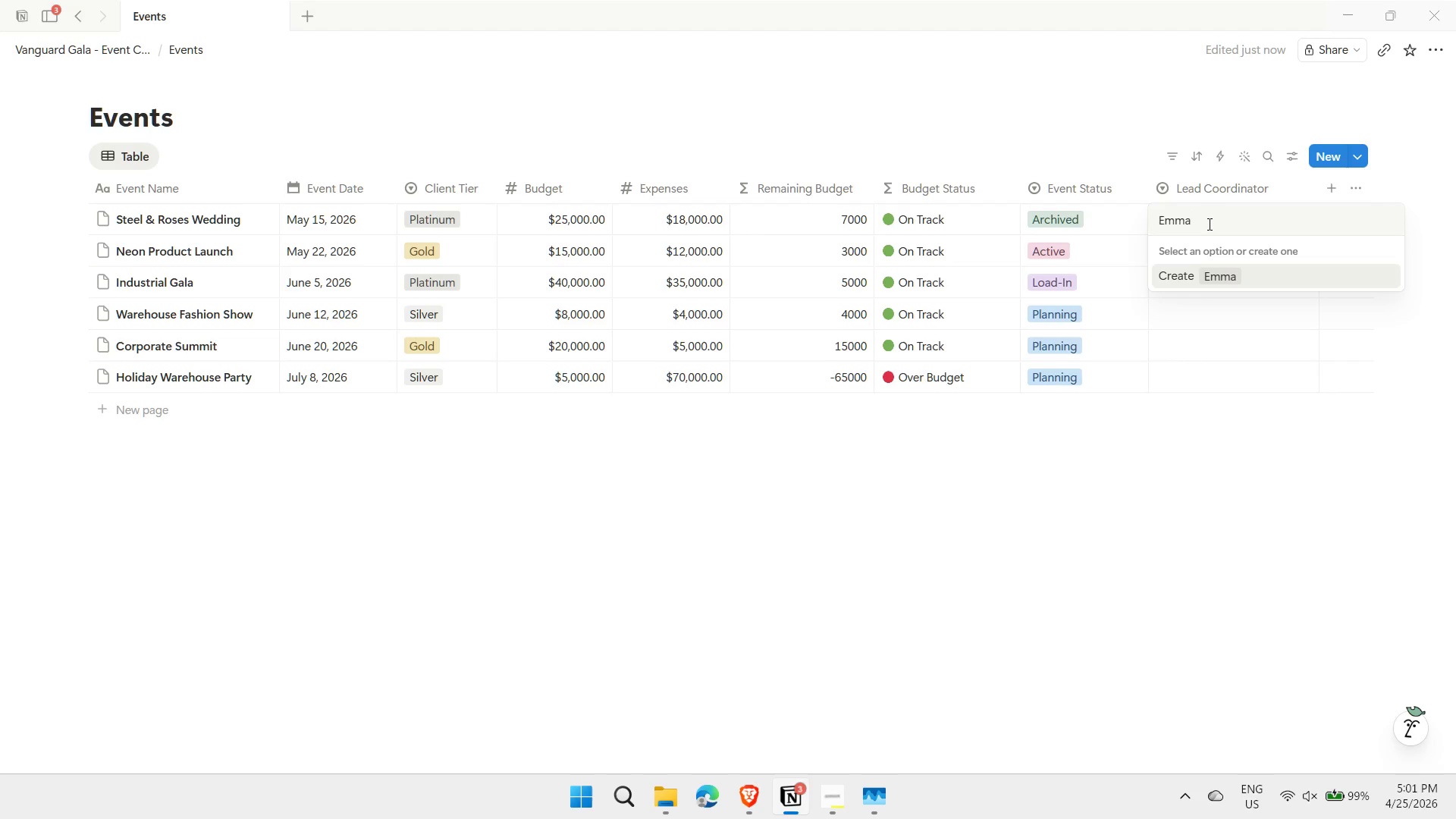 
key(Enter)
 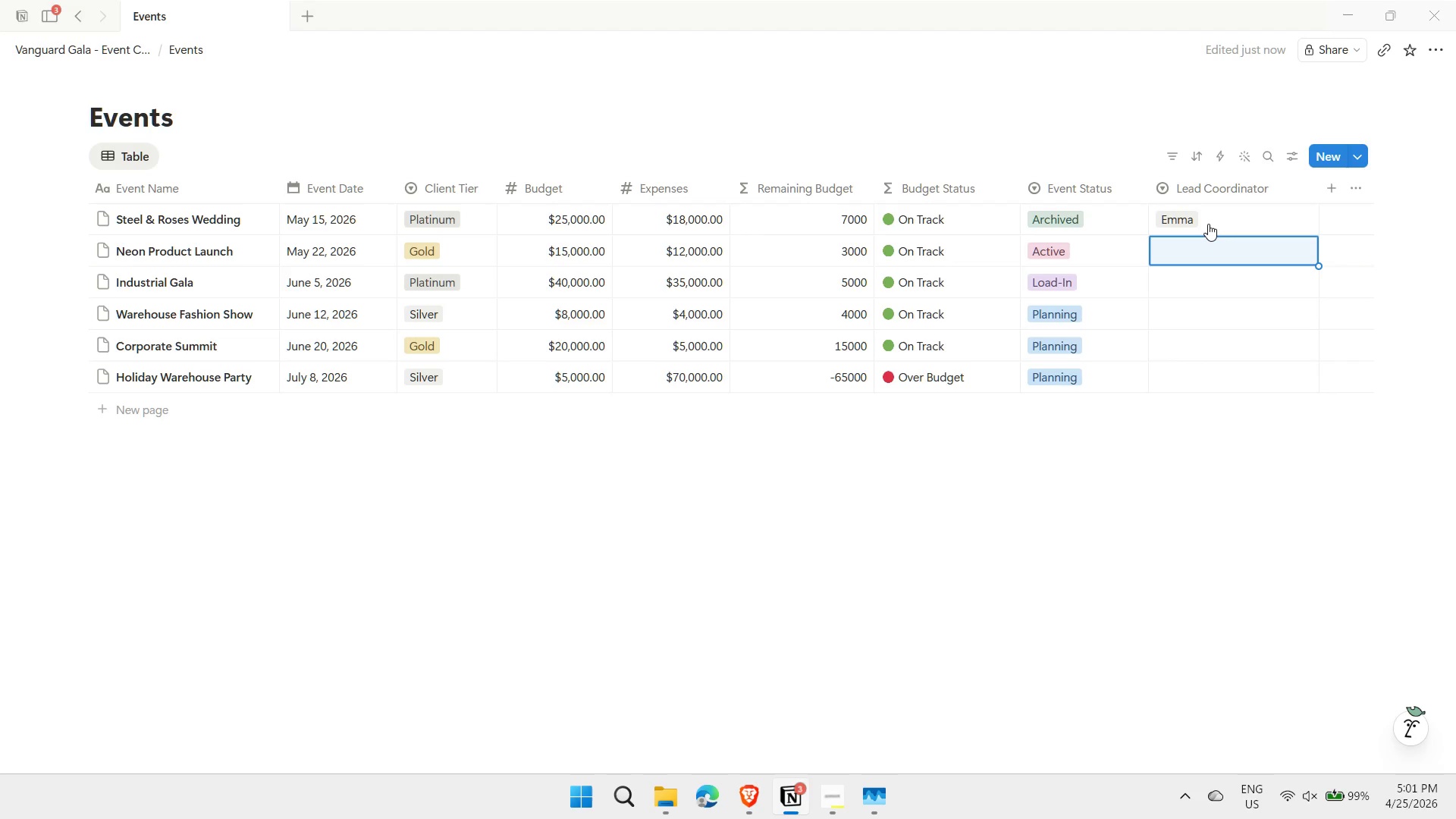 
type(Marcus)
 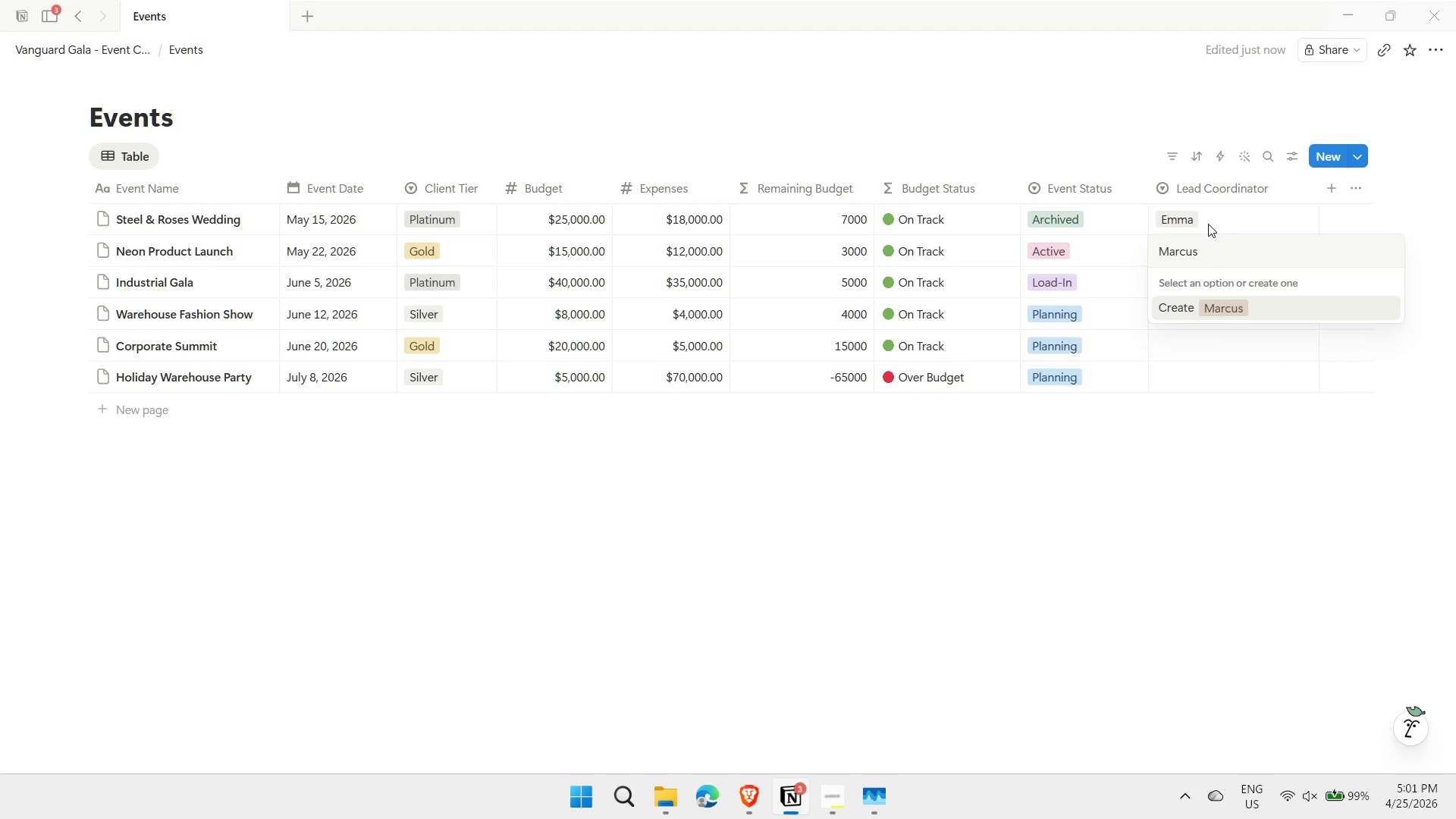 
key(Enter)
 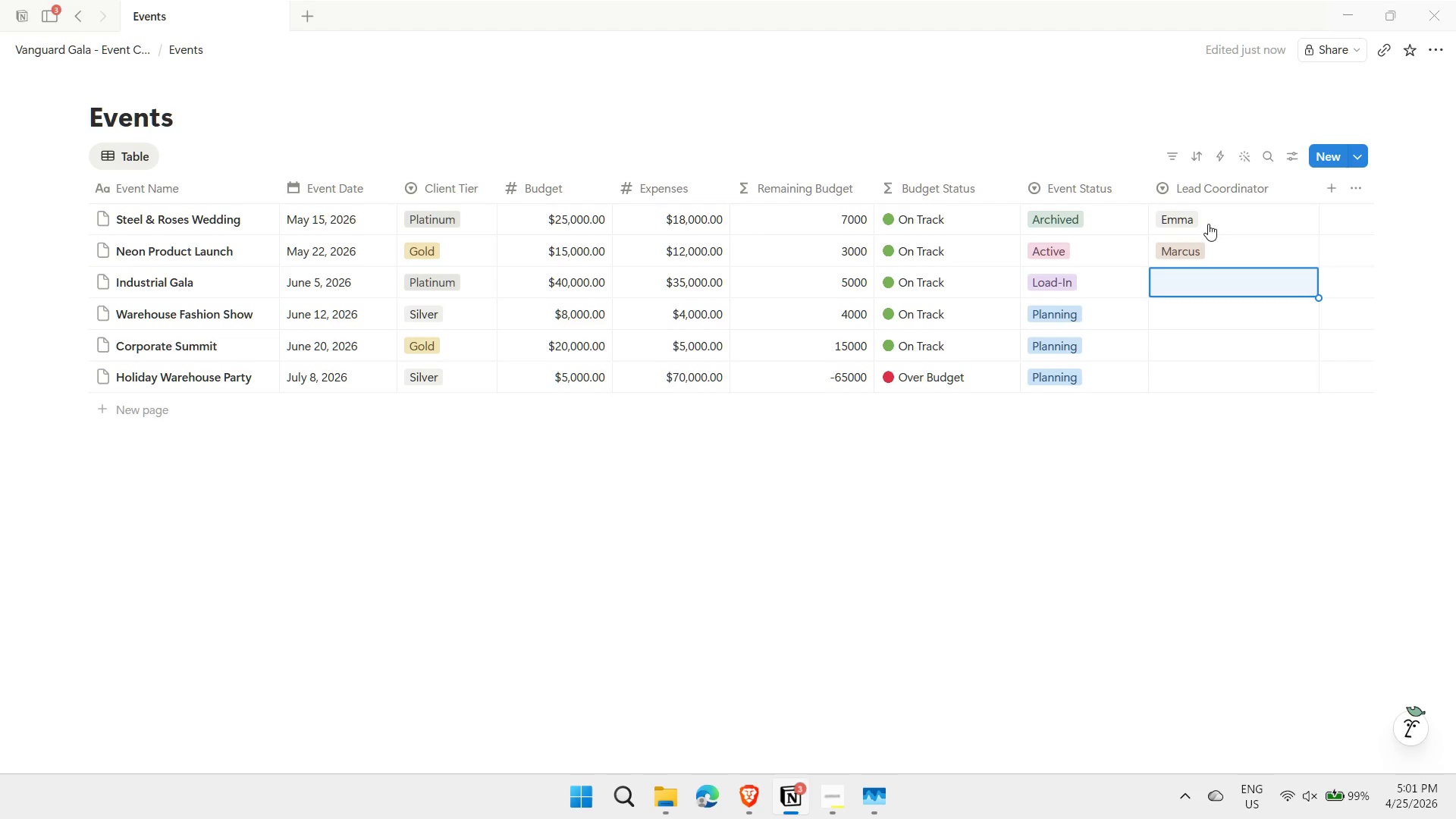 
type(Sofia)
 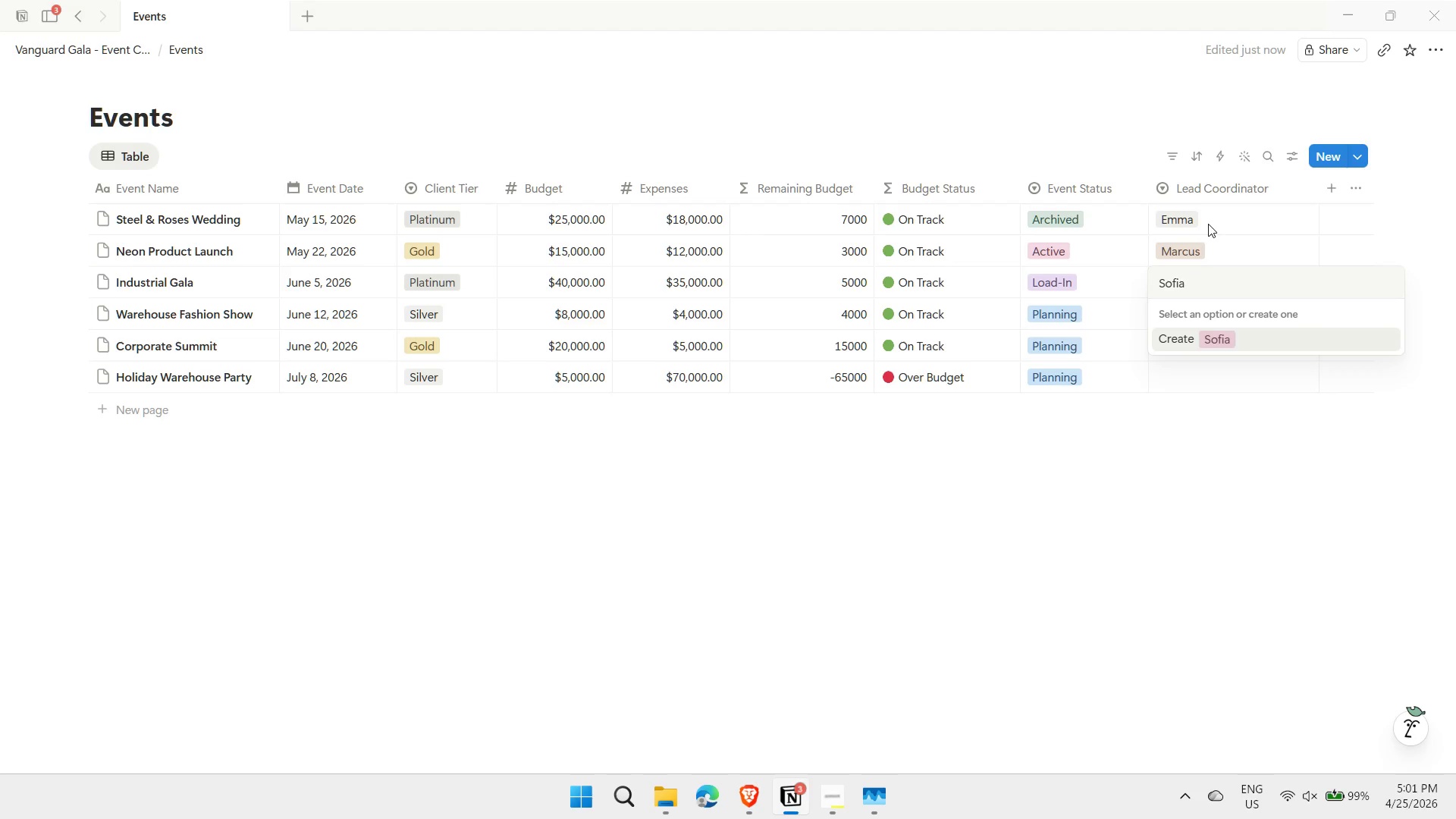 
key(Enter)
 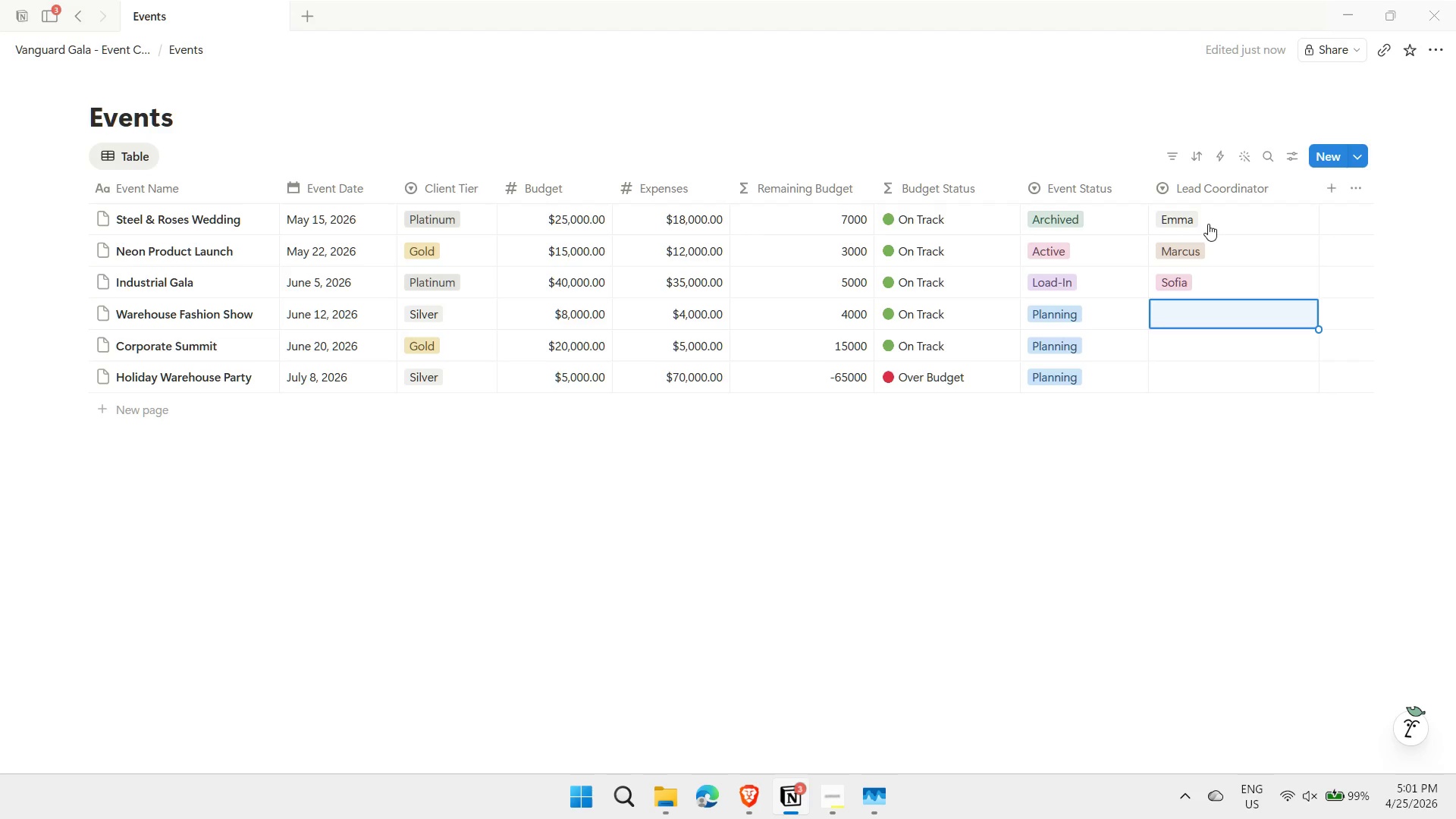 
type(James)
 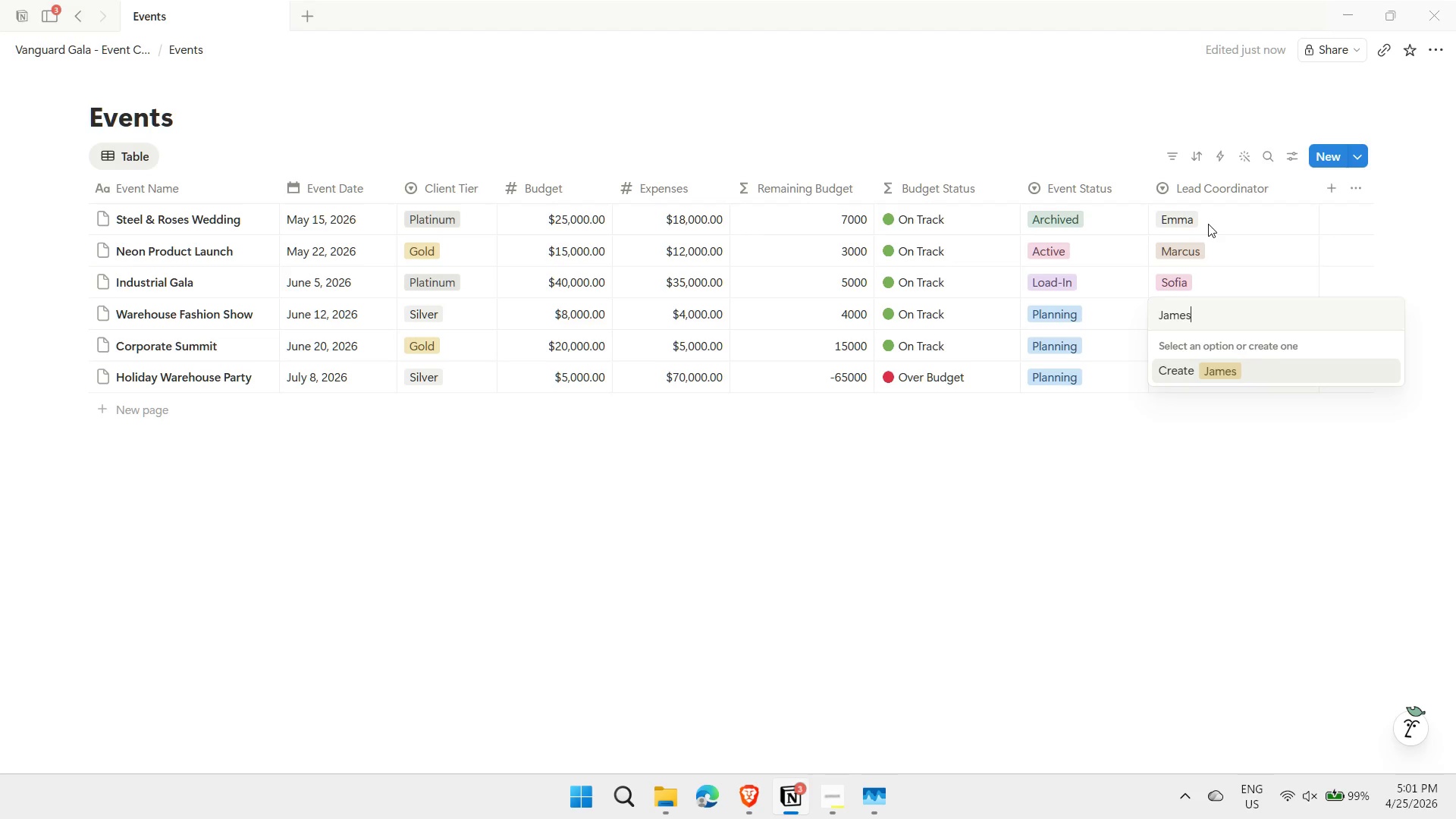 
key(Enter)
 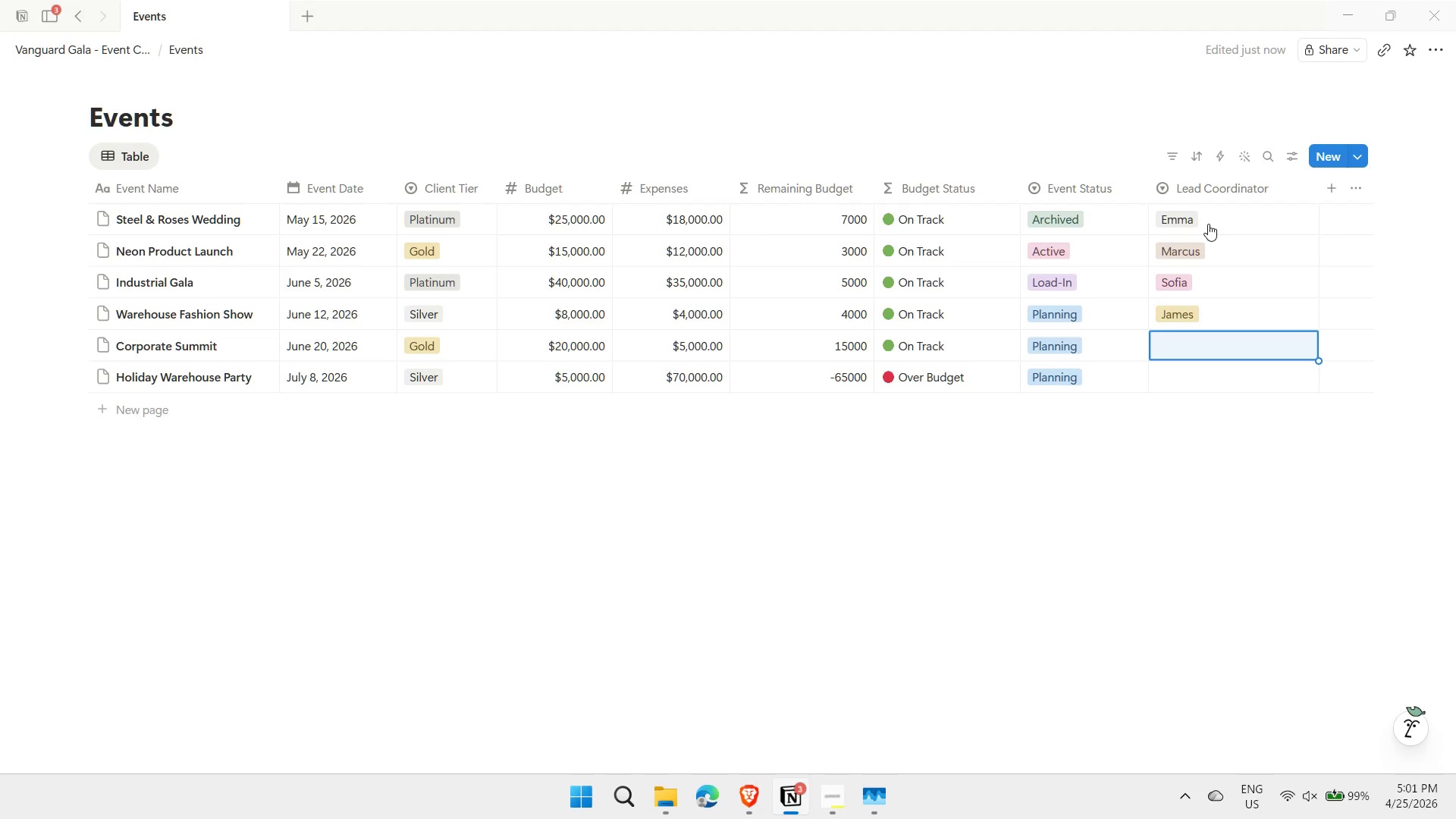 
key(ArrowUp)
 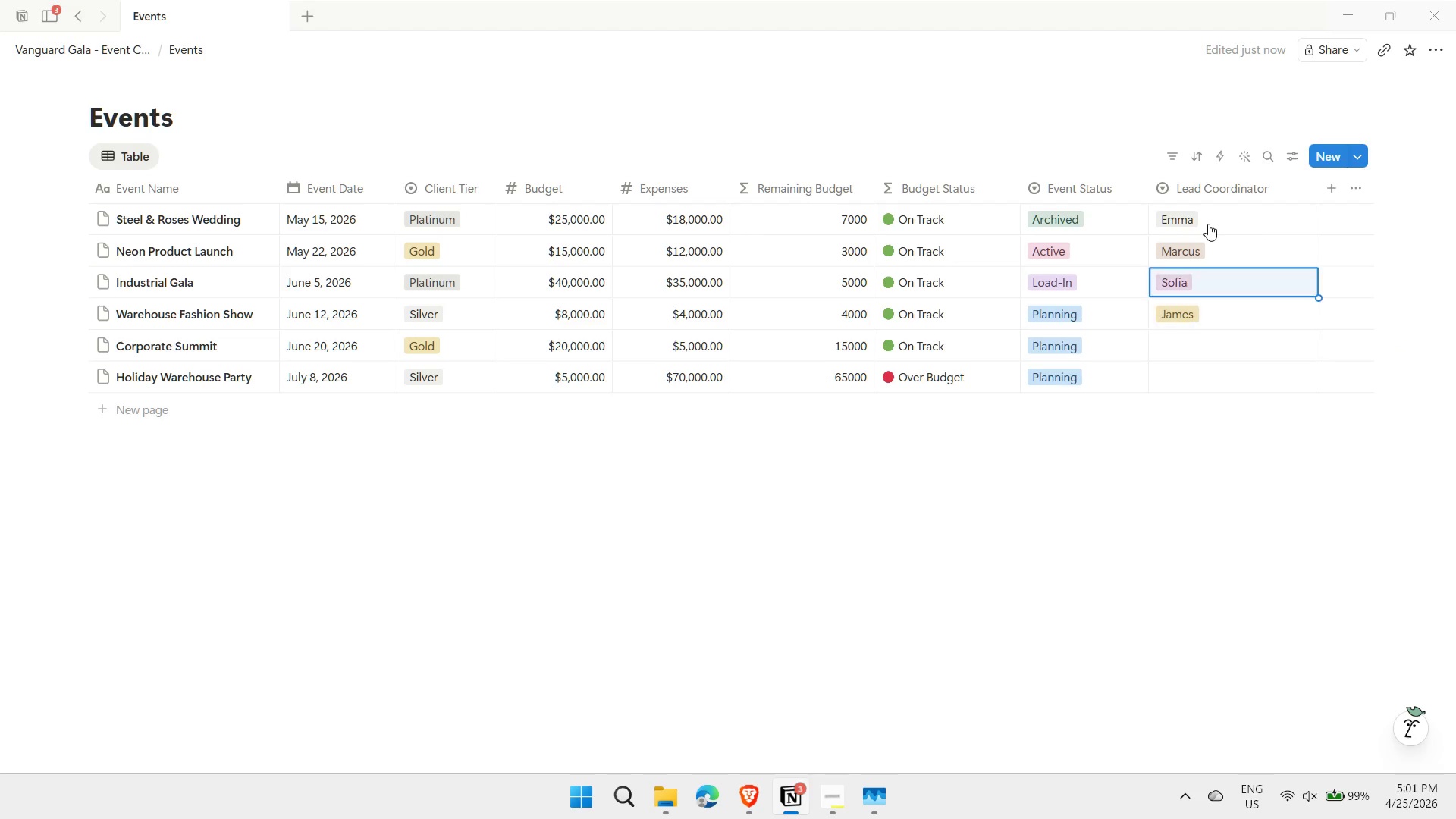 
key(ArrowUp)
 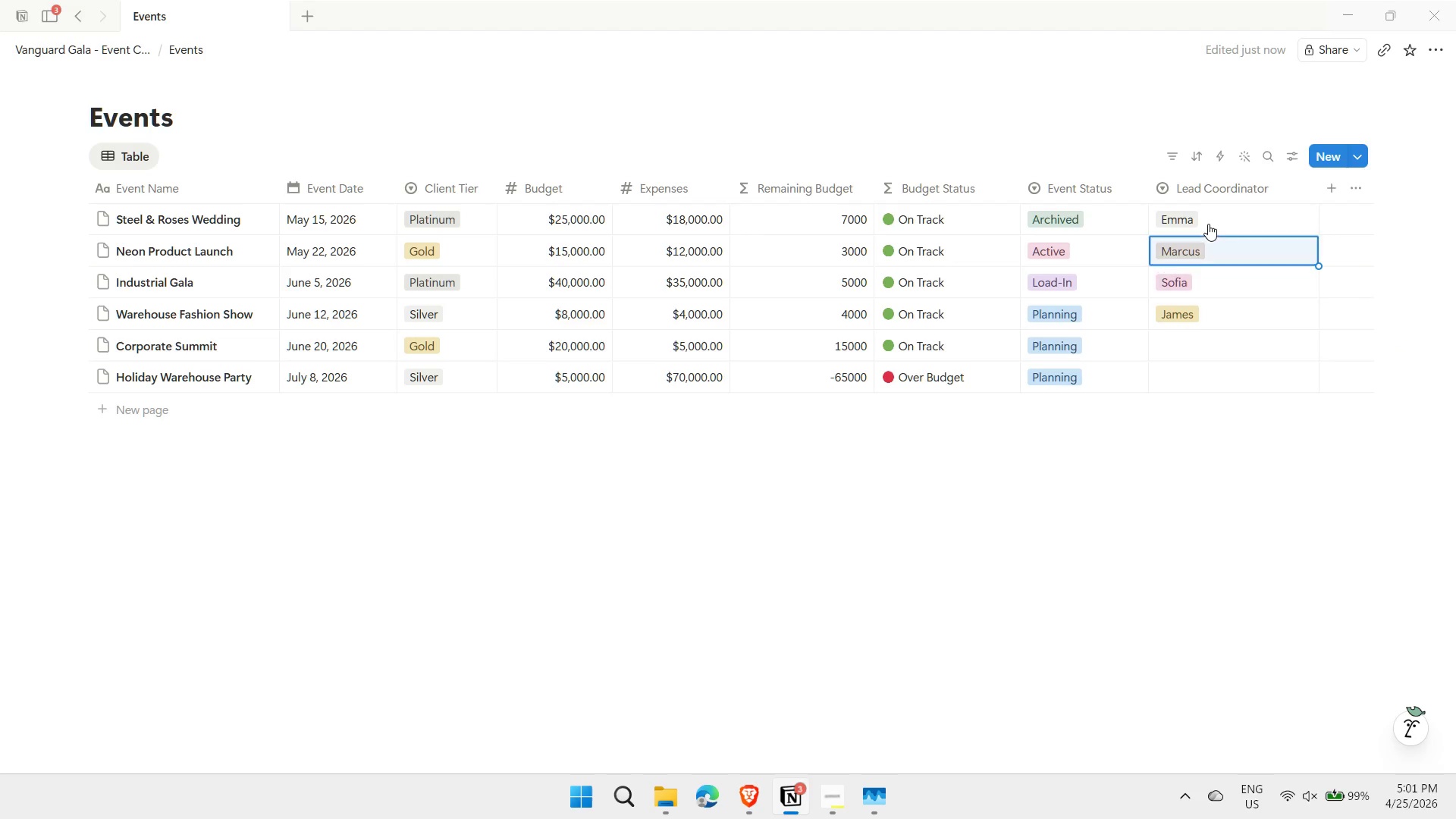 
key(ArrowUp)
 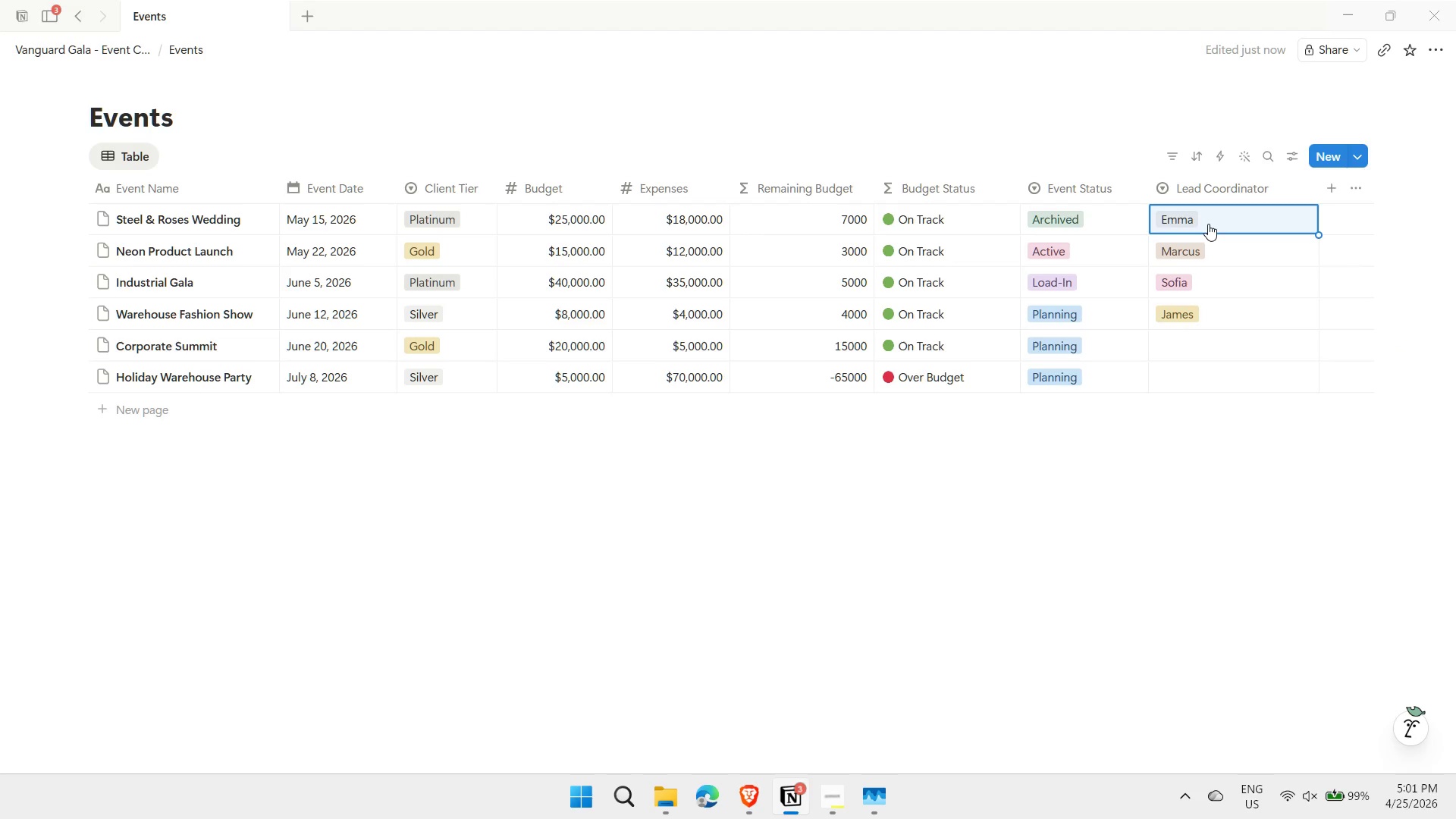 
key(ArrowUp)
 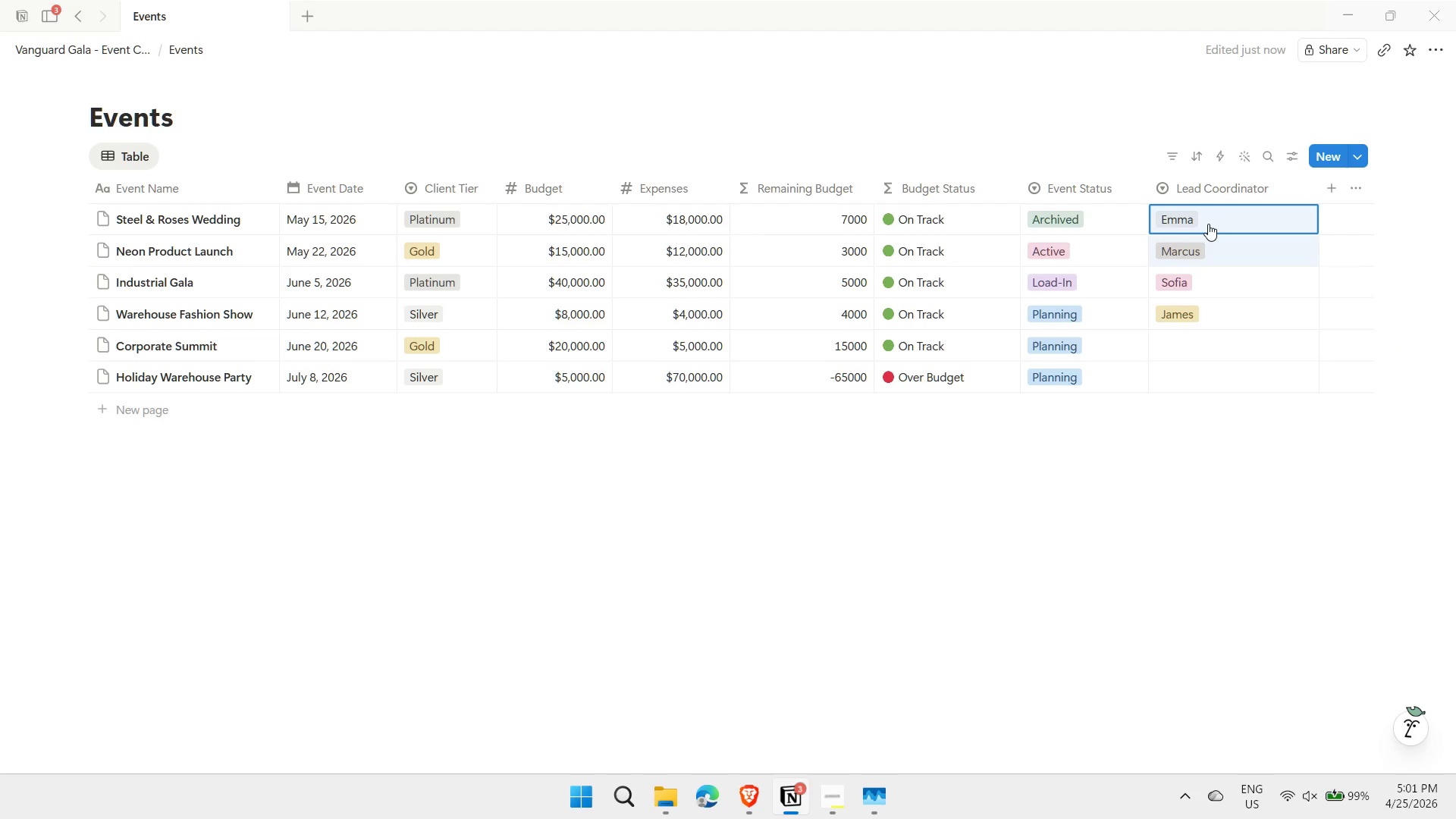 
key(Shift+ShiftLeft)
 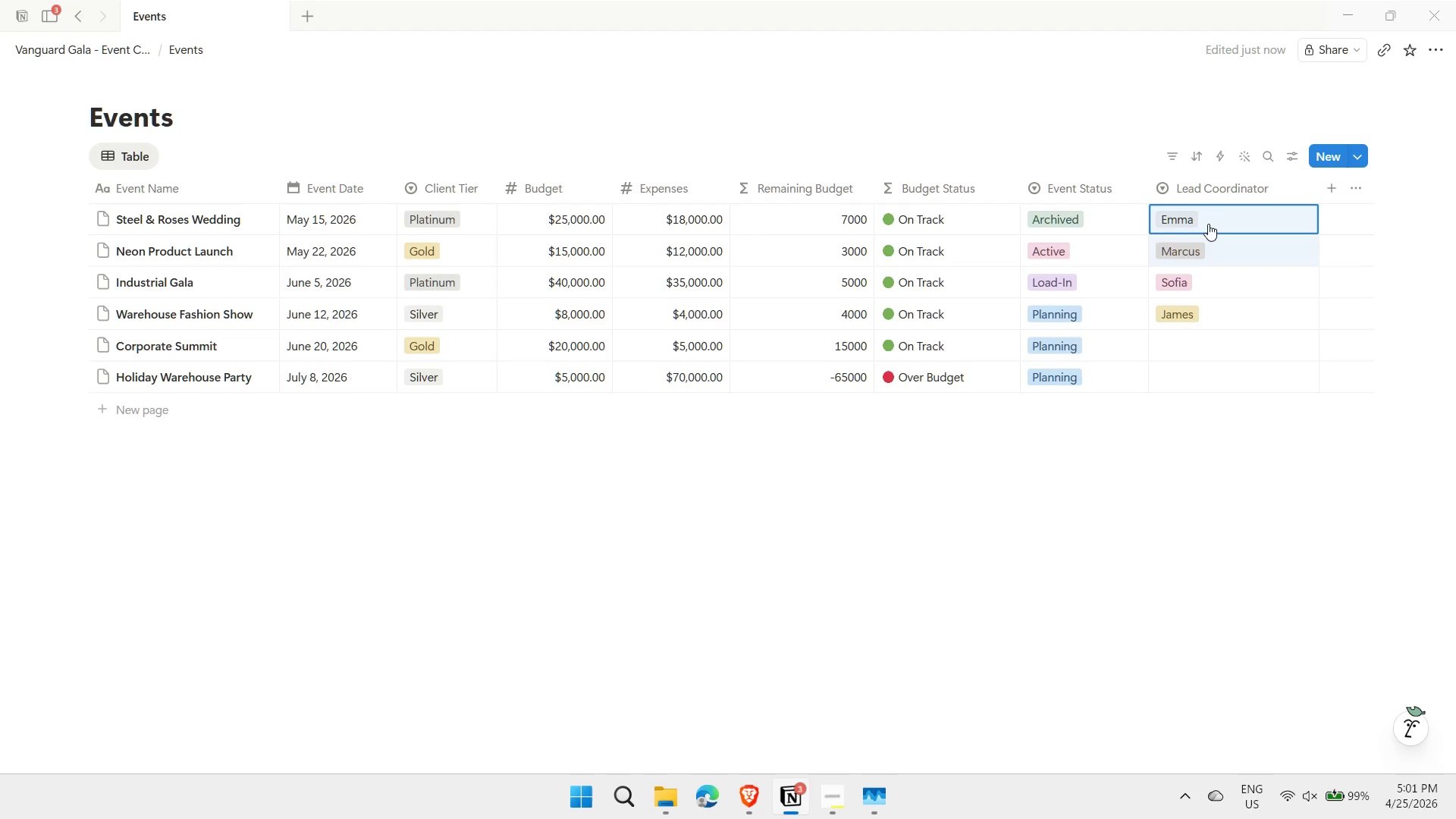 
key(Shift+ArrowDown)
 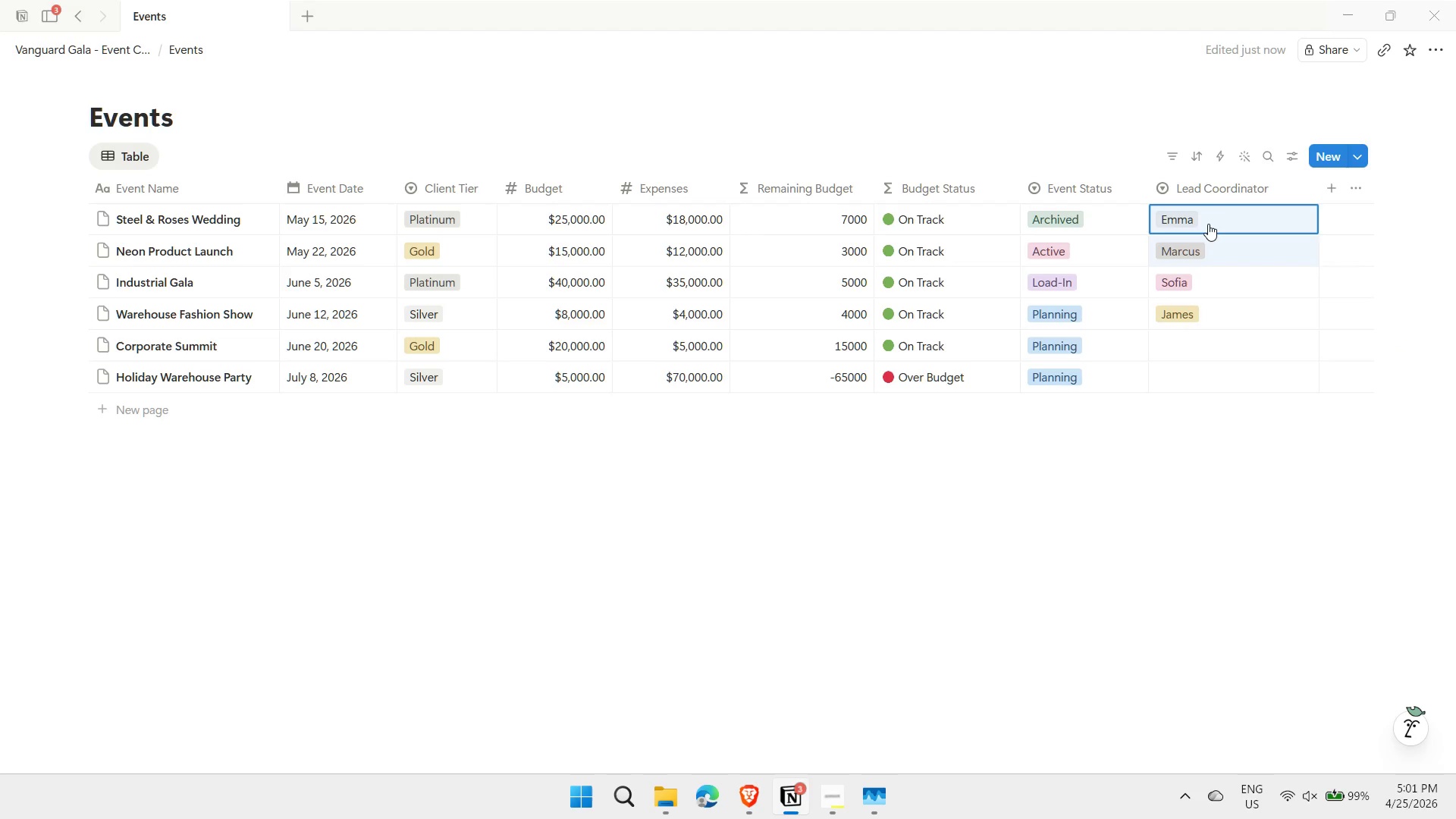 
key(Control+ControlLeft)
 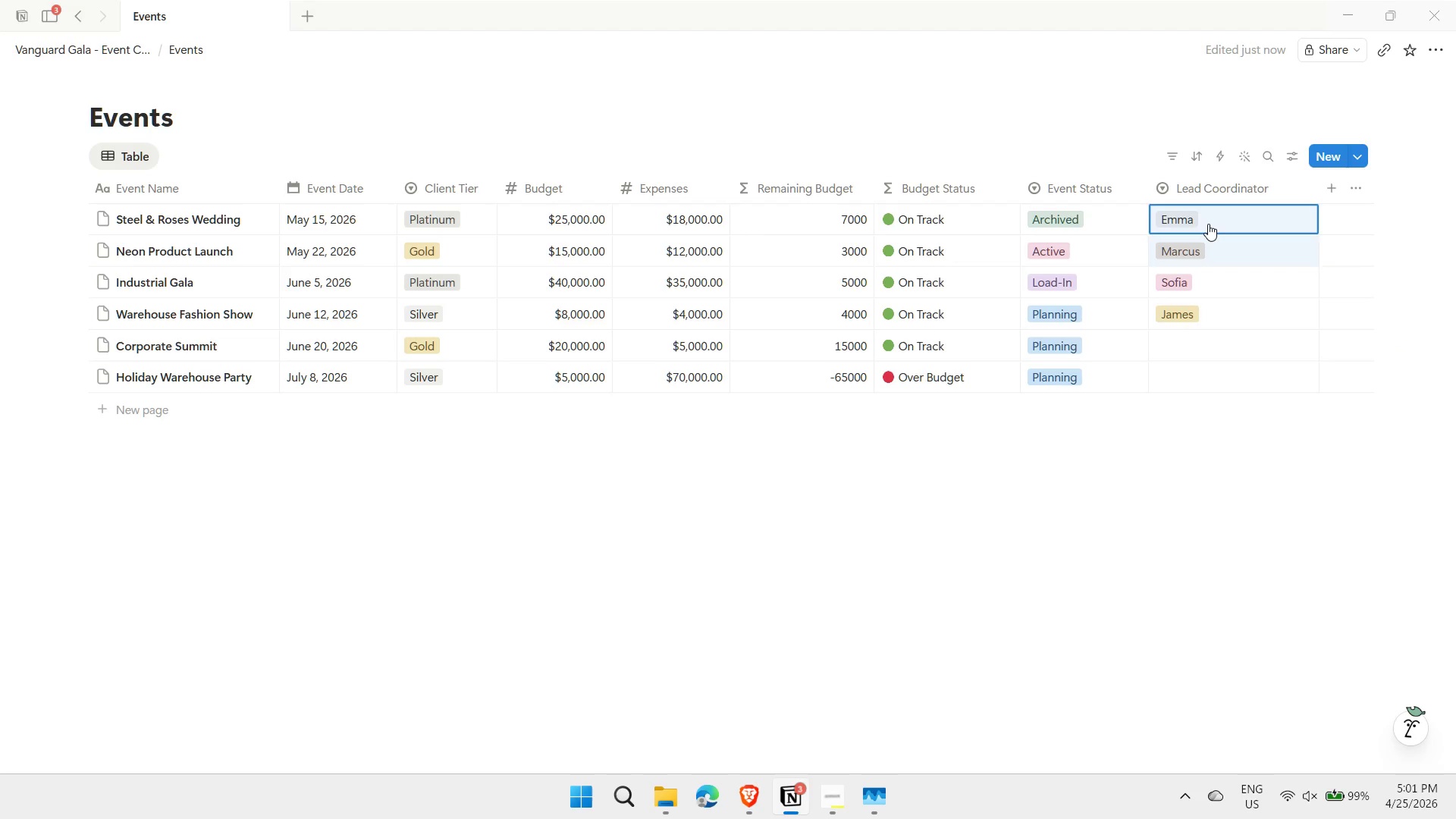 
key(Control+C)
 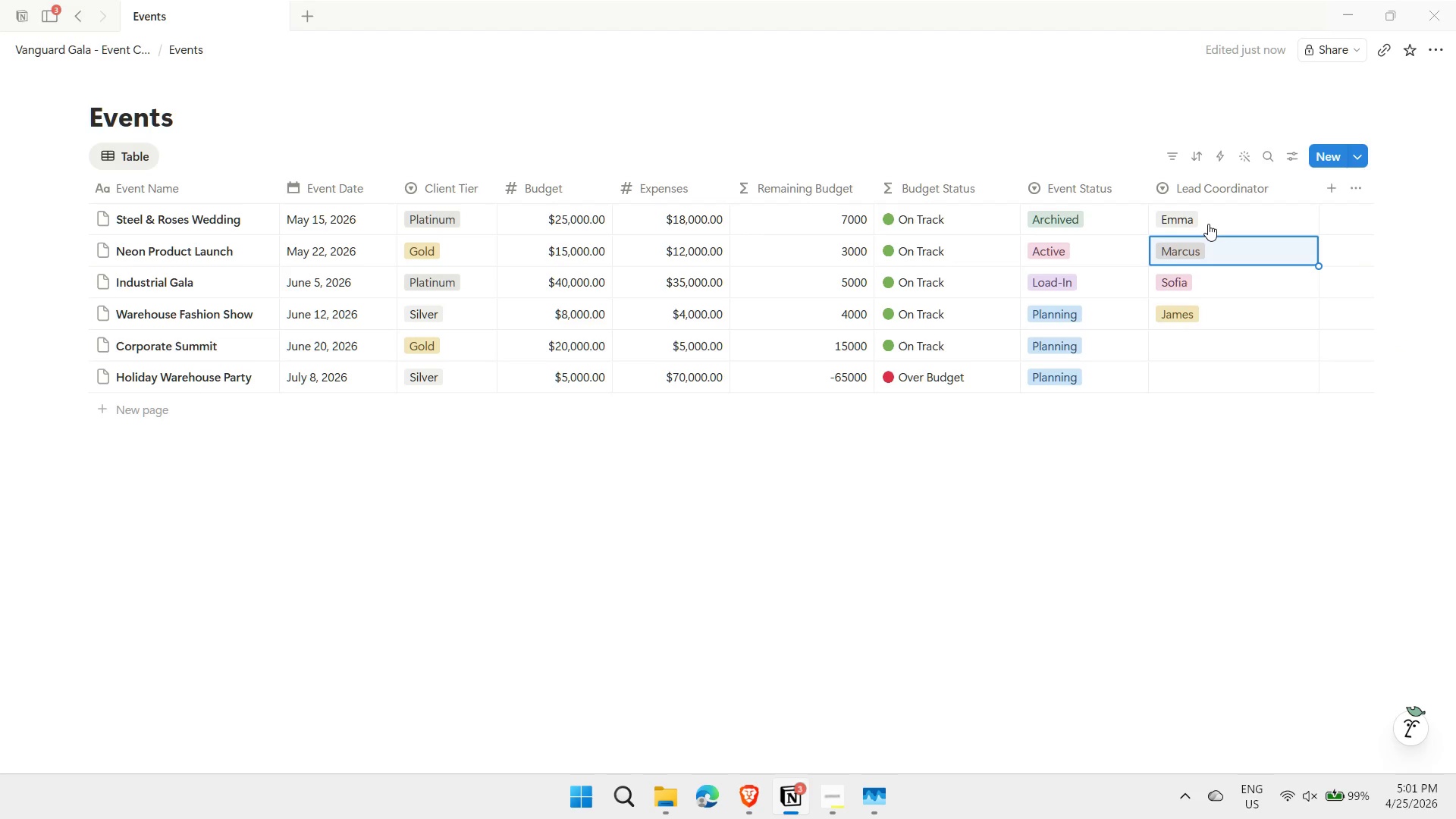 
key(ArrowDown)
 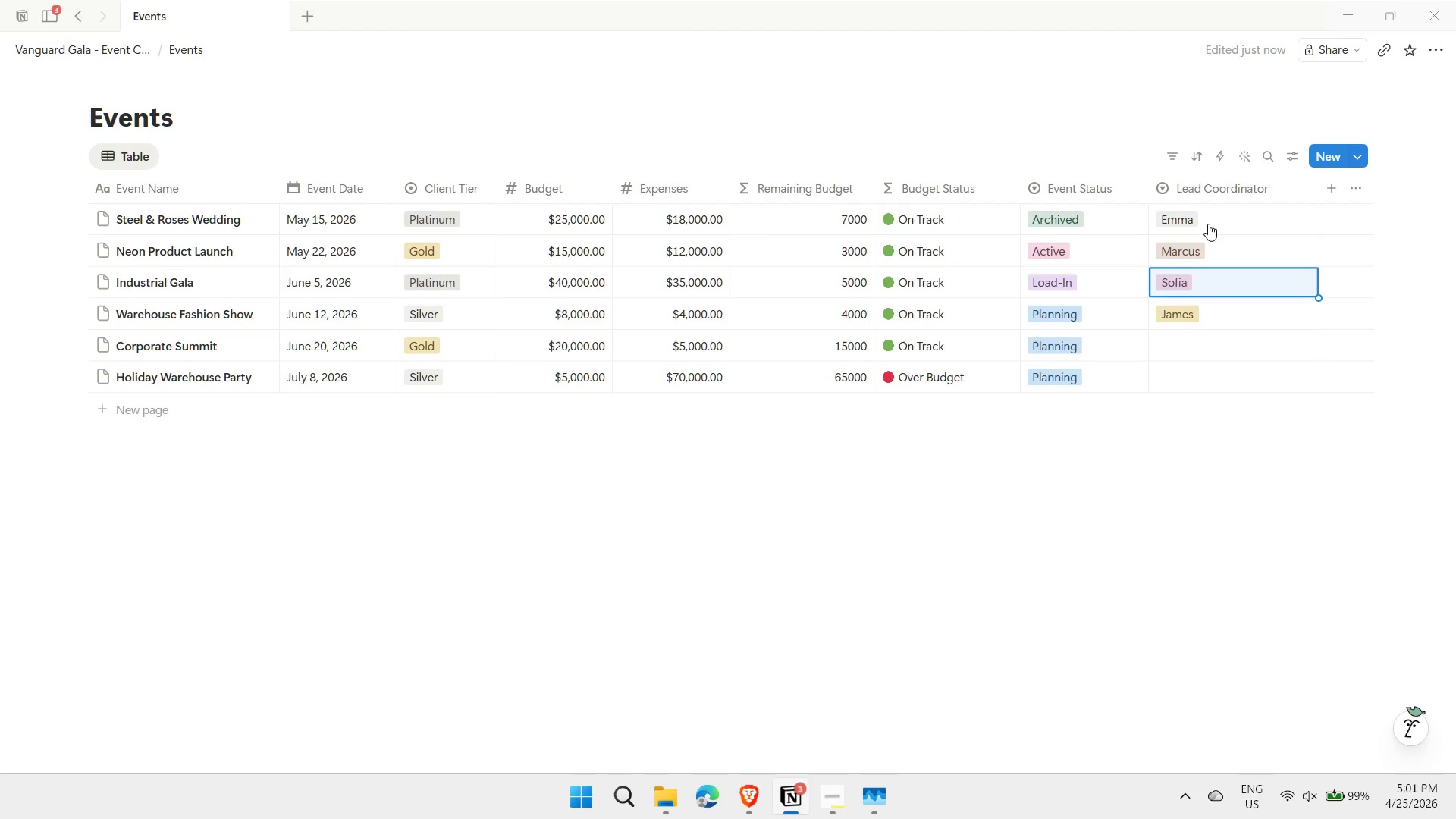 
key(ArrowDown)
 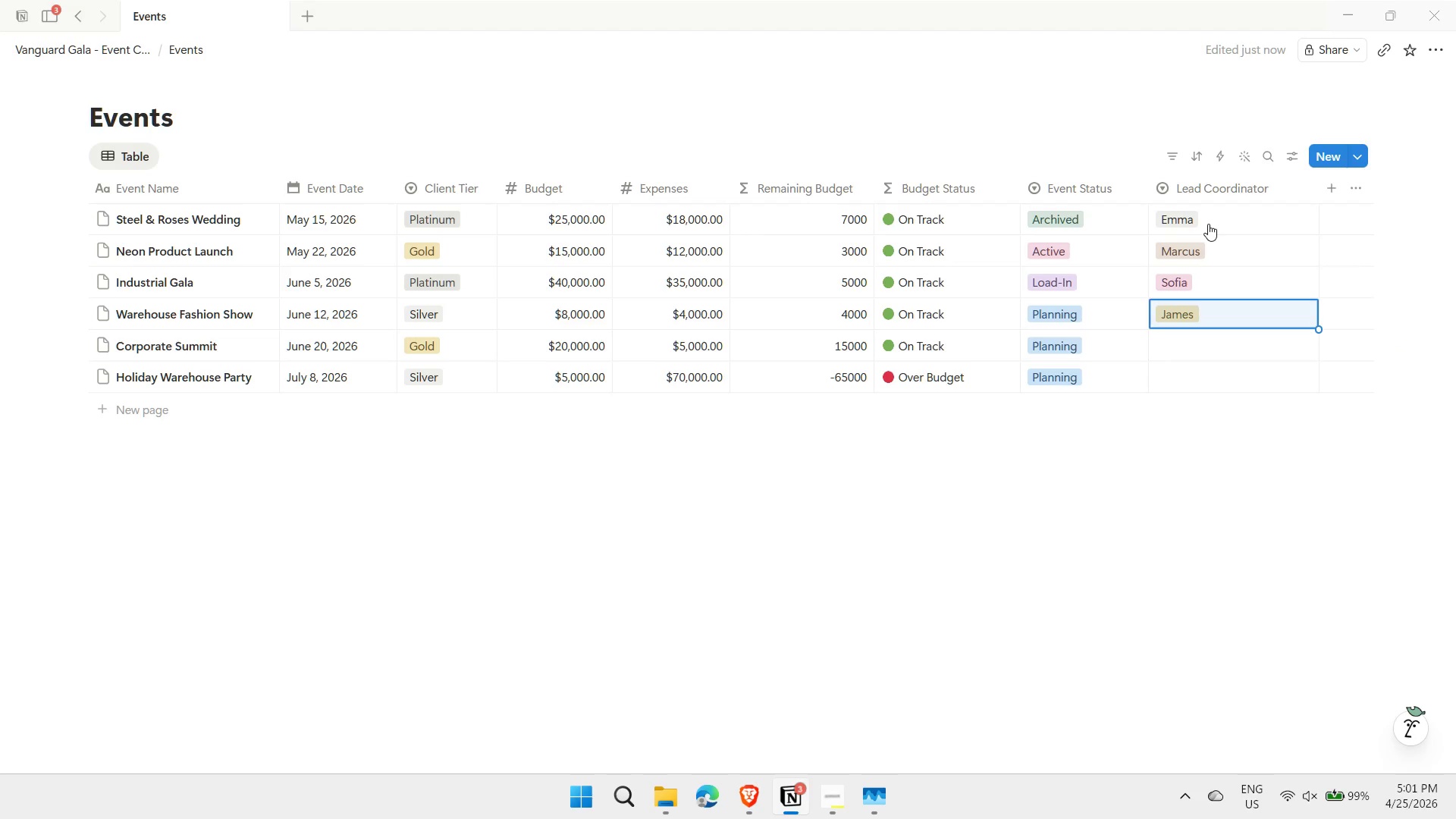 
key(ArrowDown)
 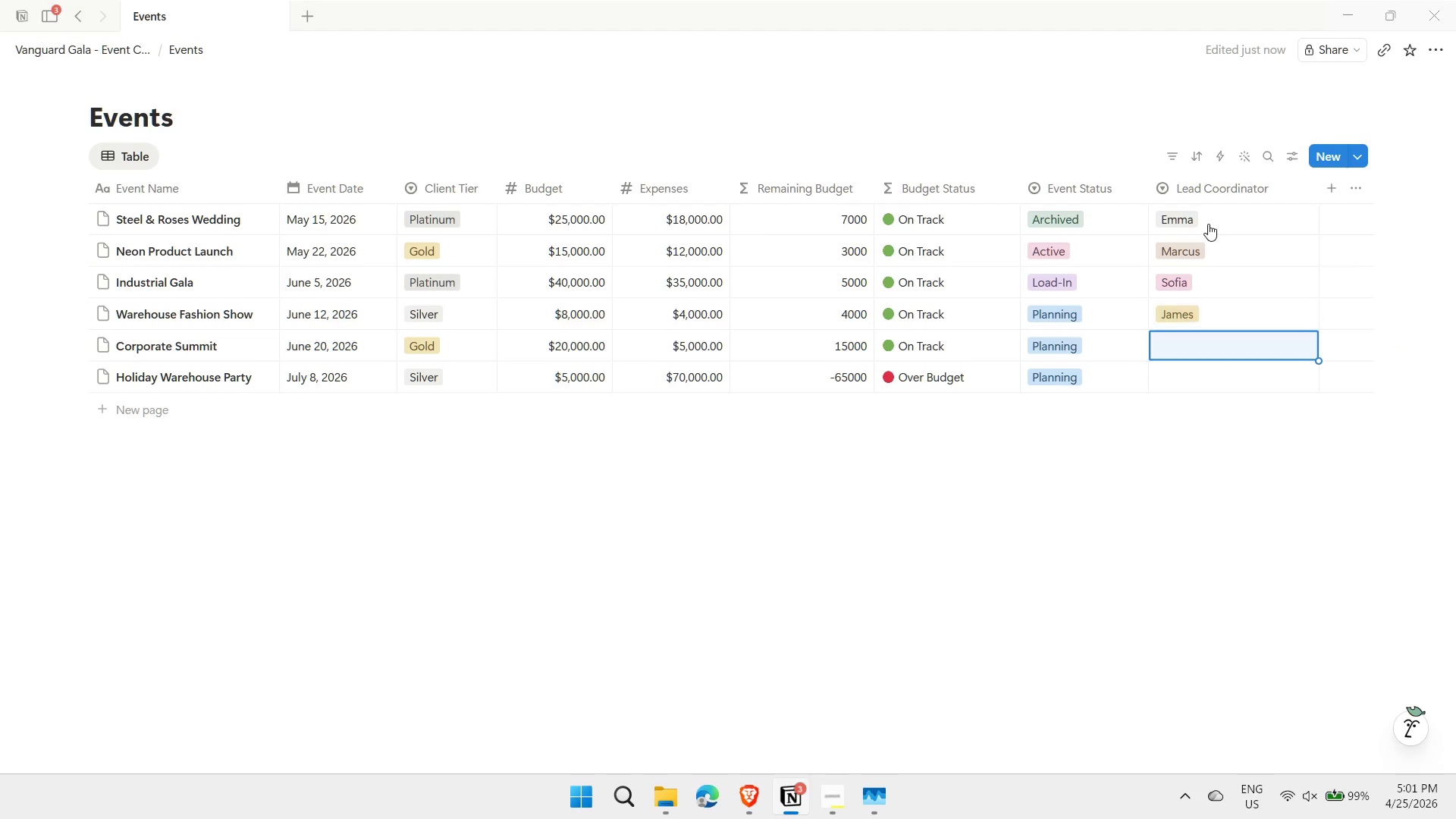 
key(ArrowDown)
 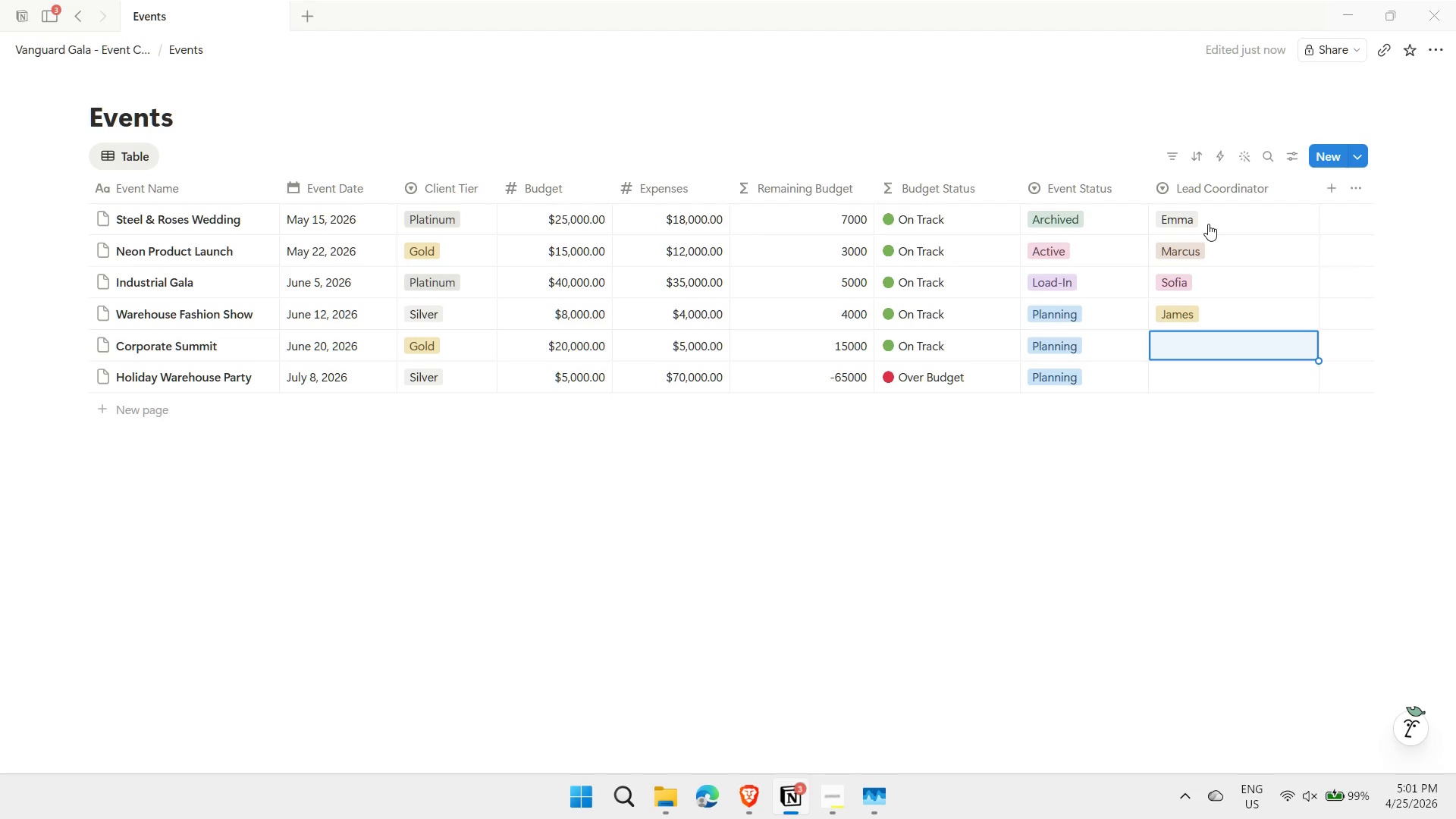 
key(Control+ControlLeft)
 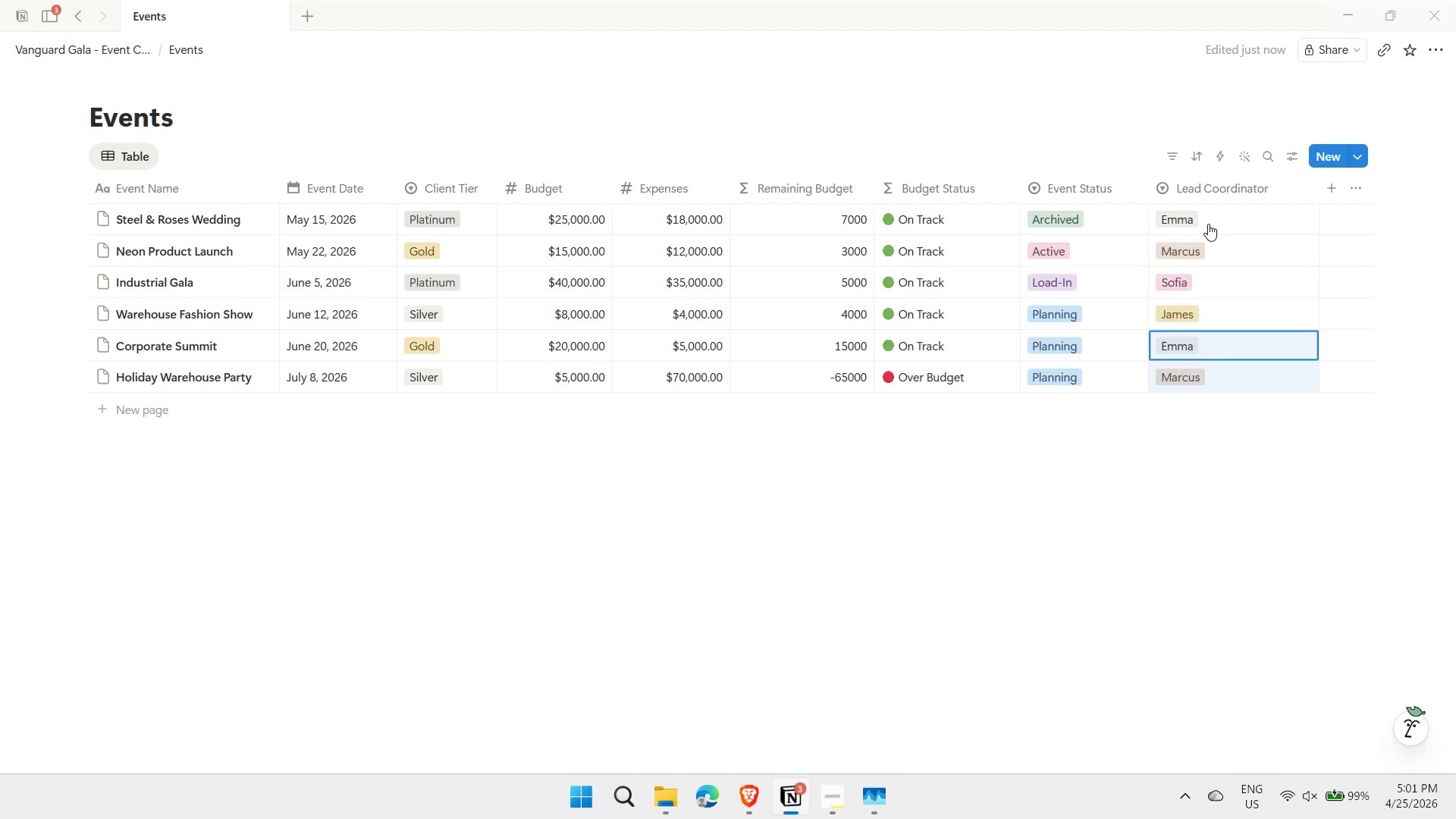 
key(Control+V)
 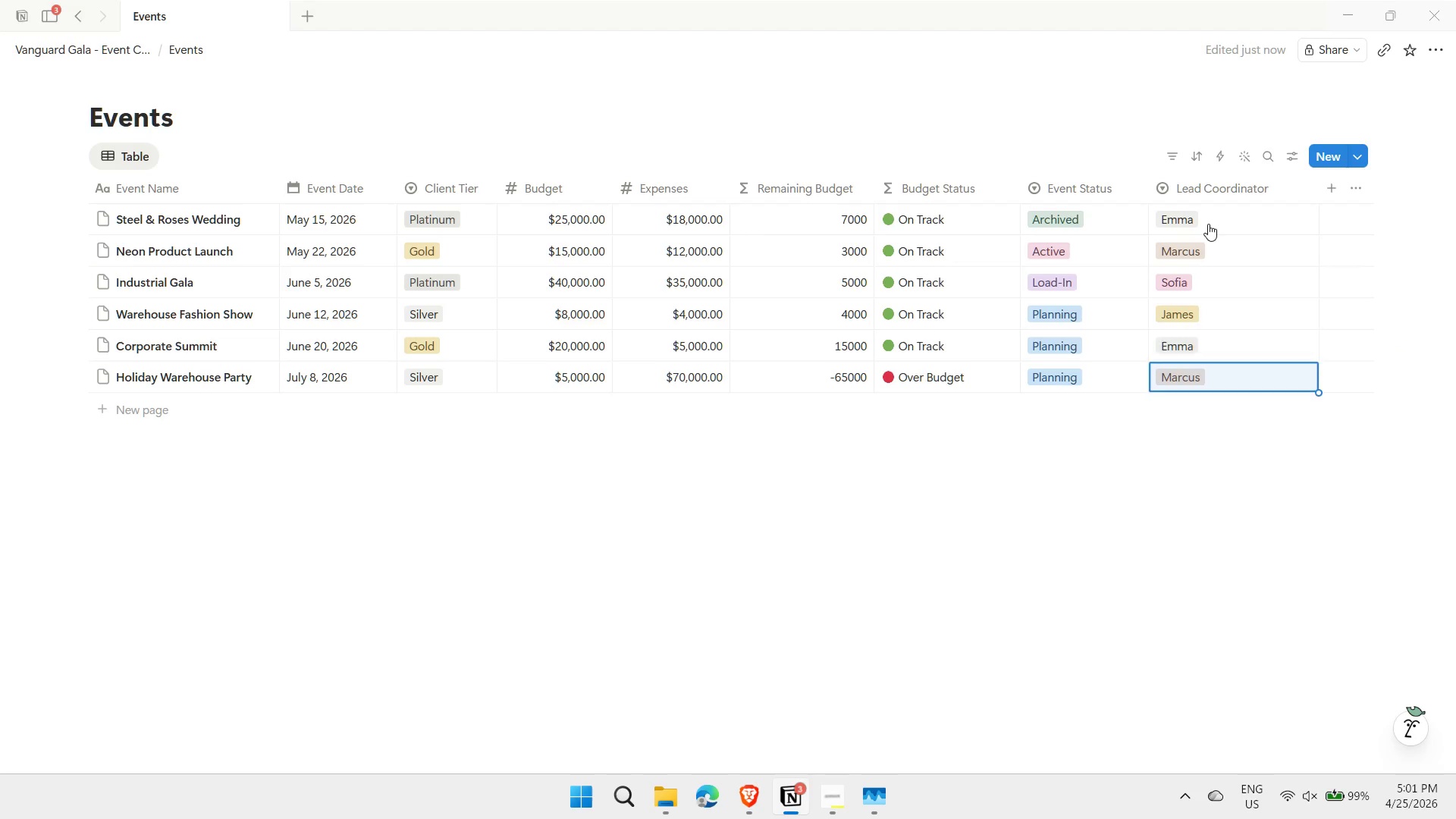 
key(ArrowDown)
 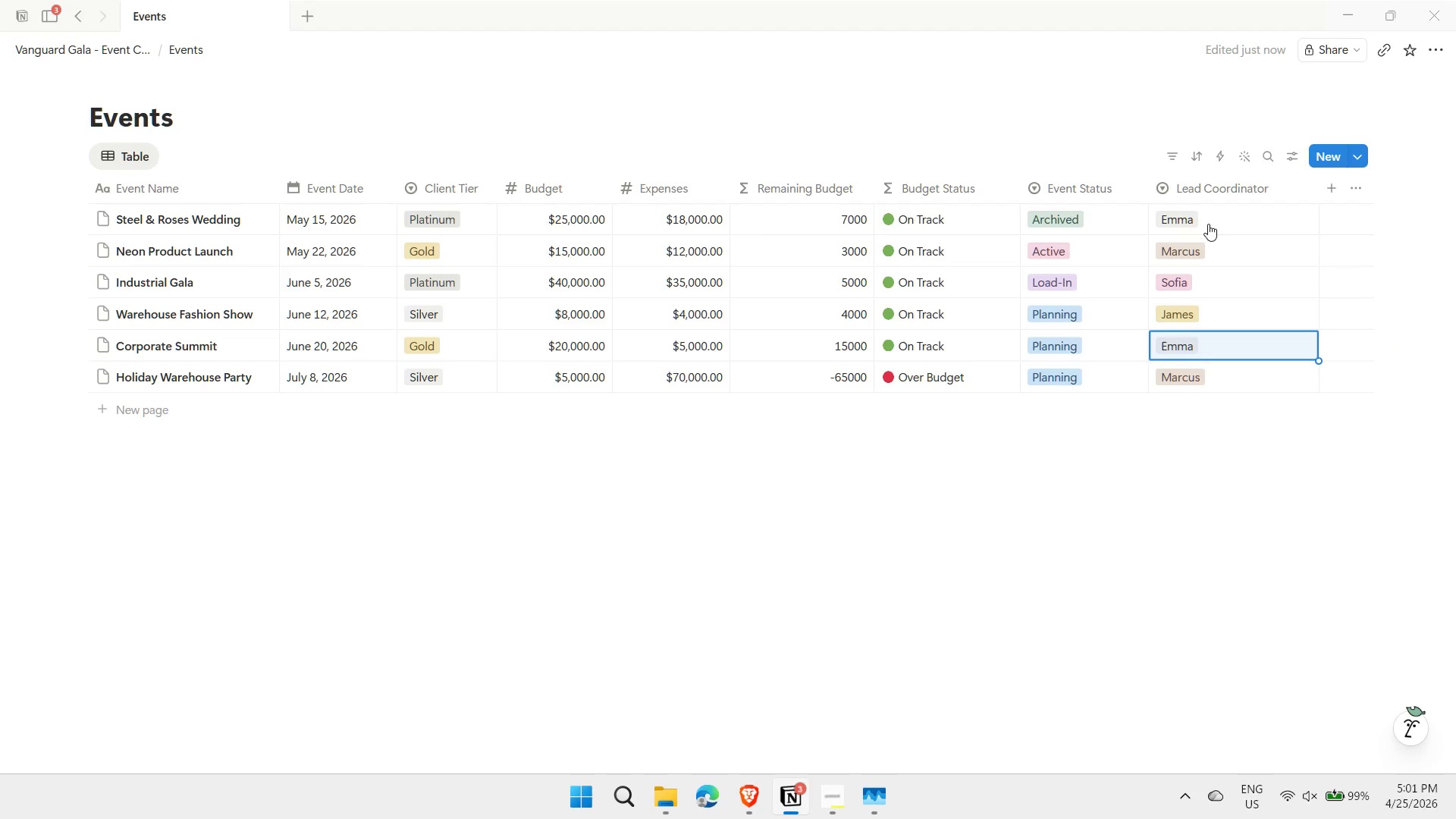 
key(ArrowUp)
 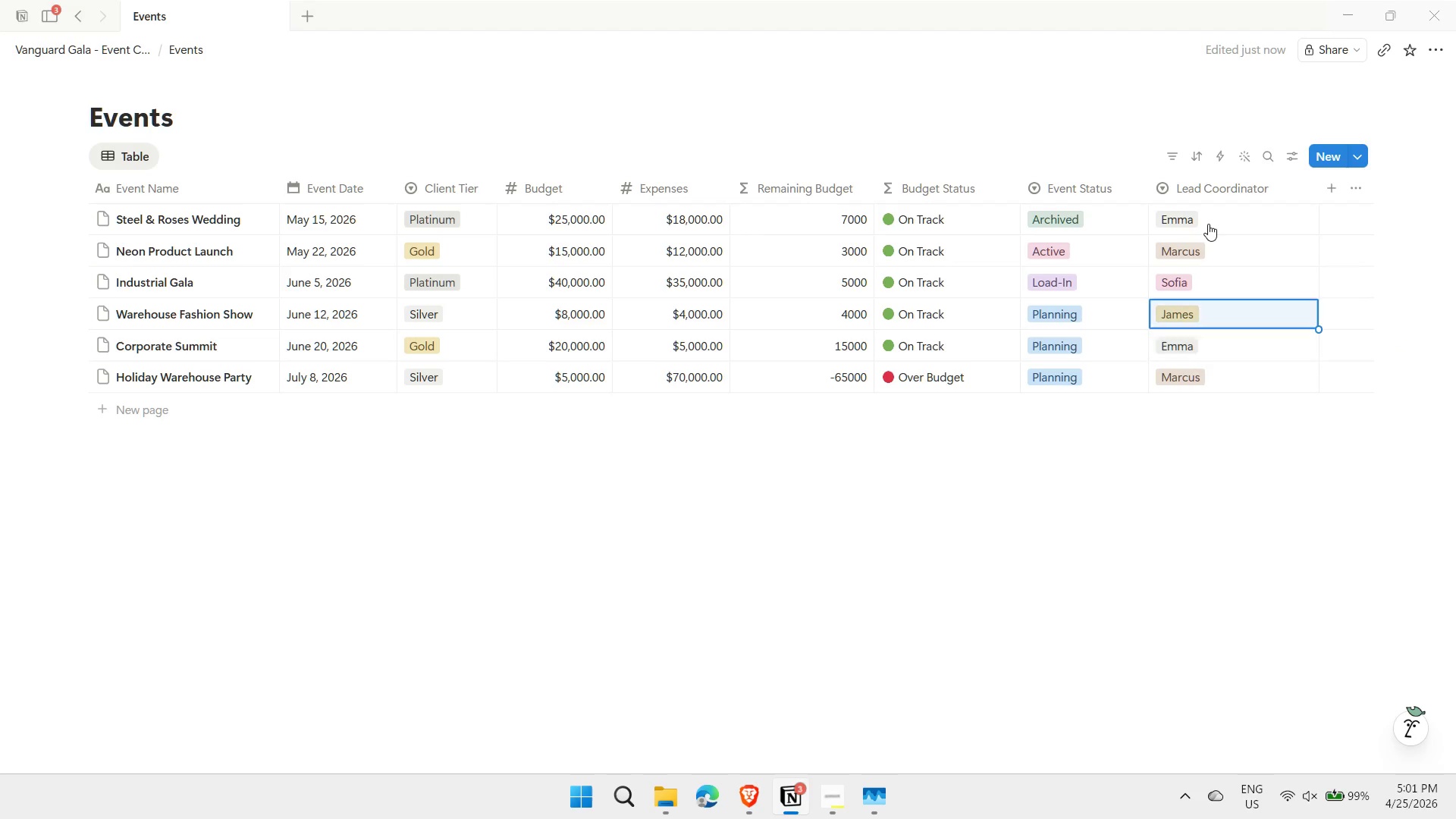 
key(ArrowUp)
 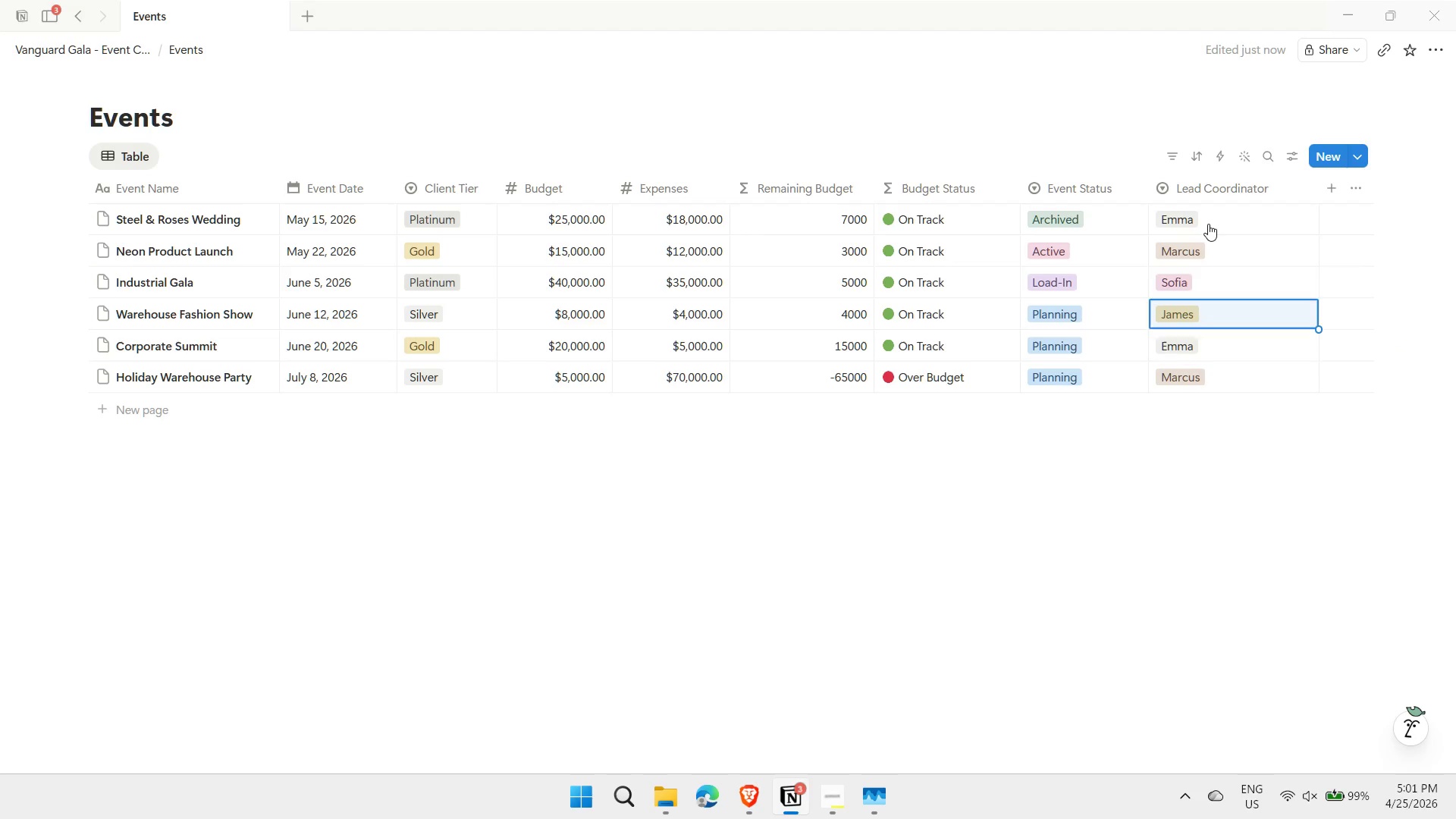 
key(ArrowUp)
 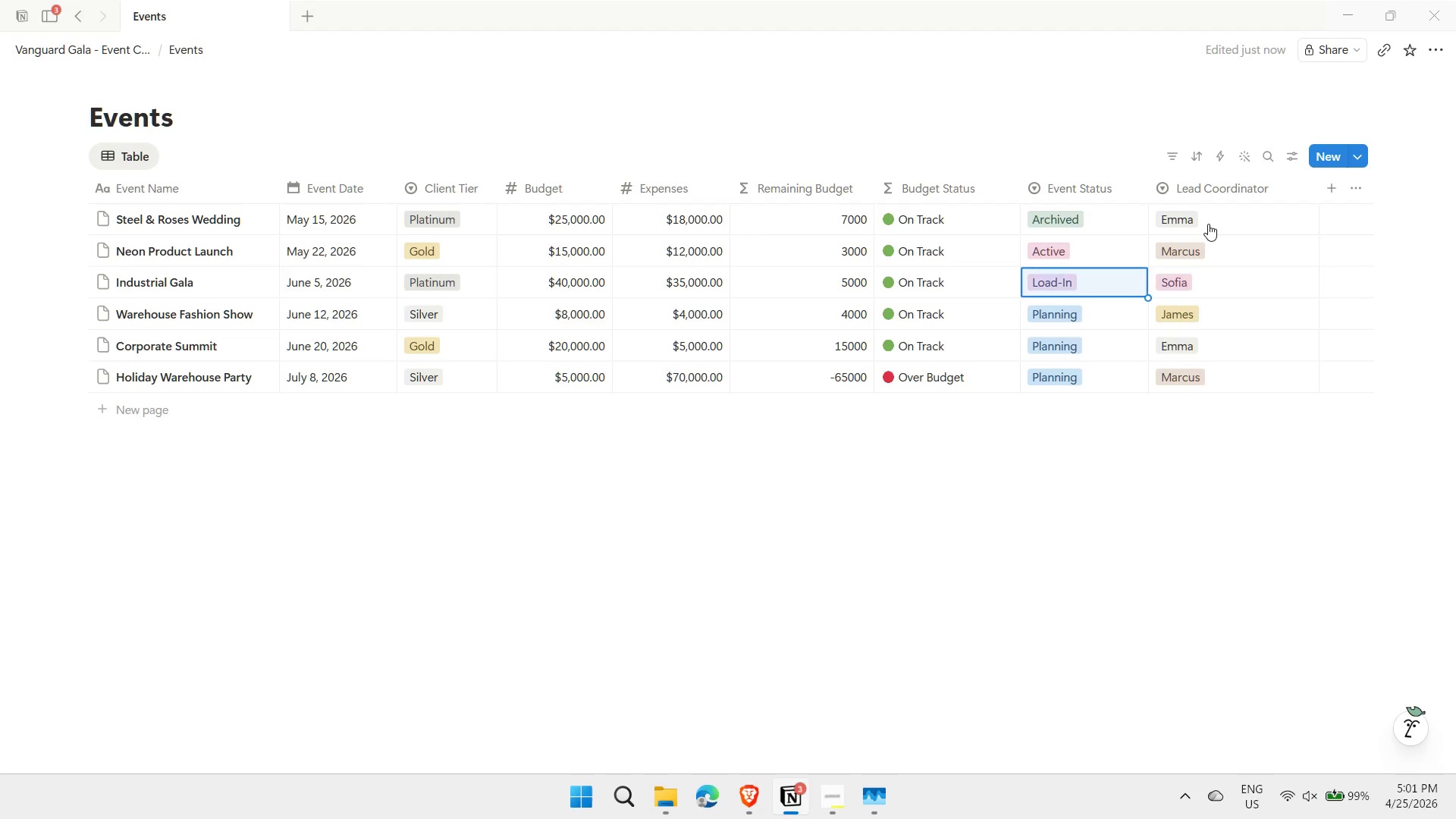 
key(ArrowLeft)
 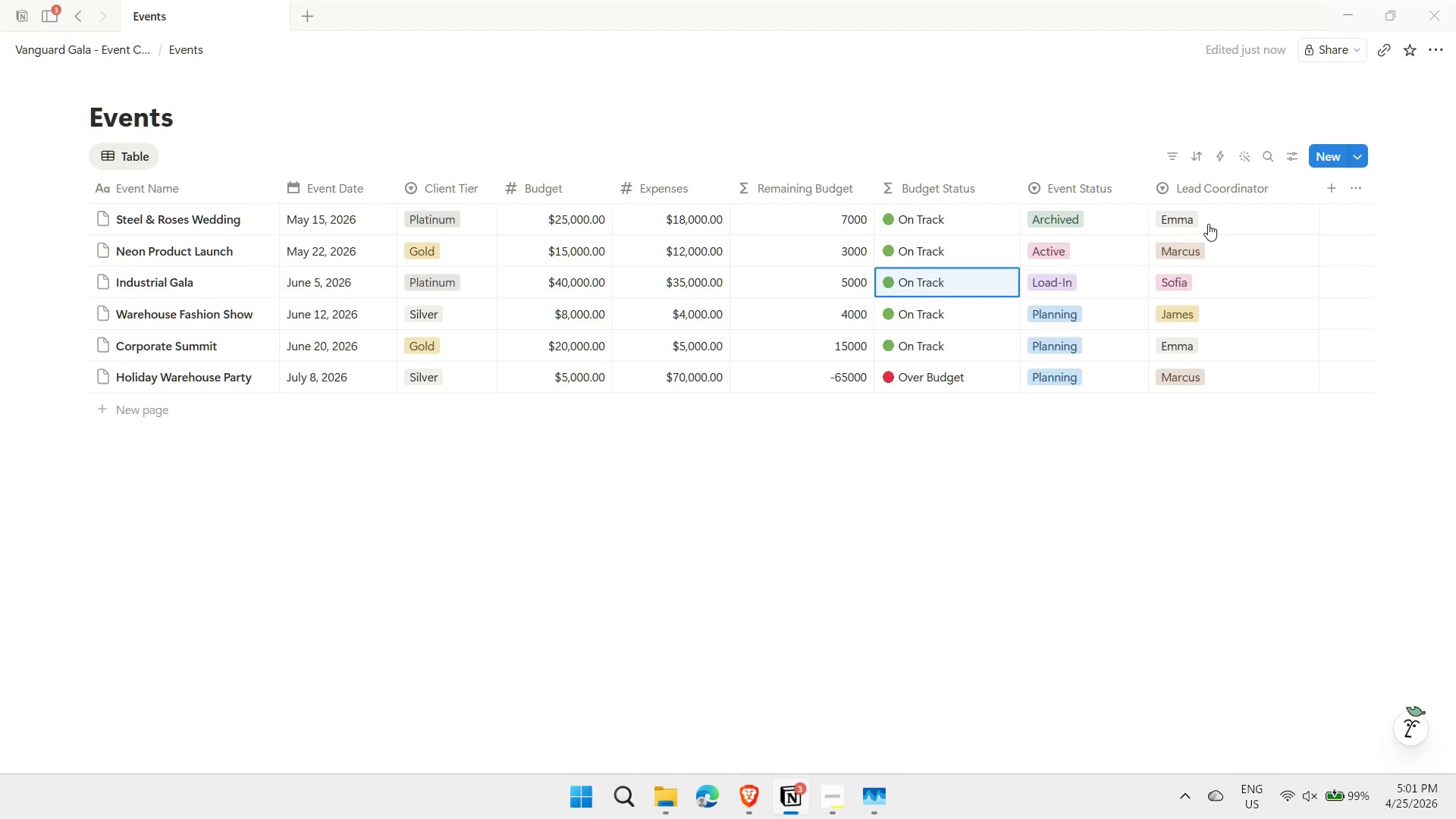 
key(ArrowLeft)
 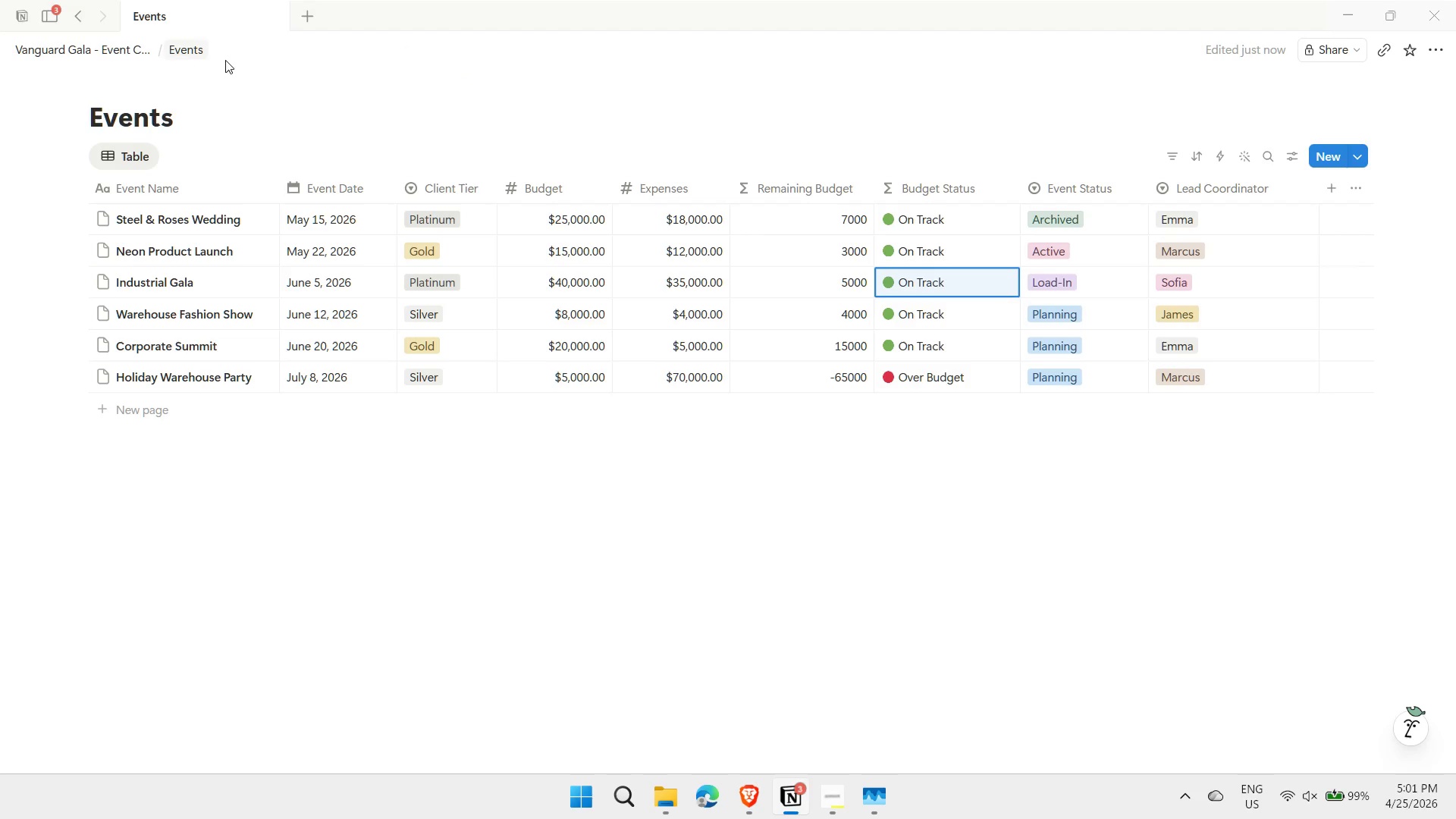 
wait(7.89)
 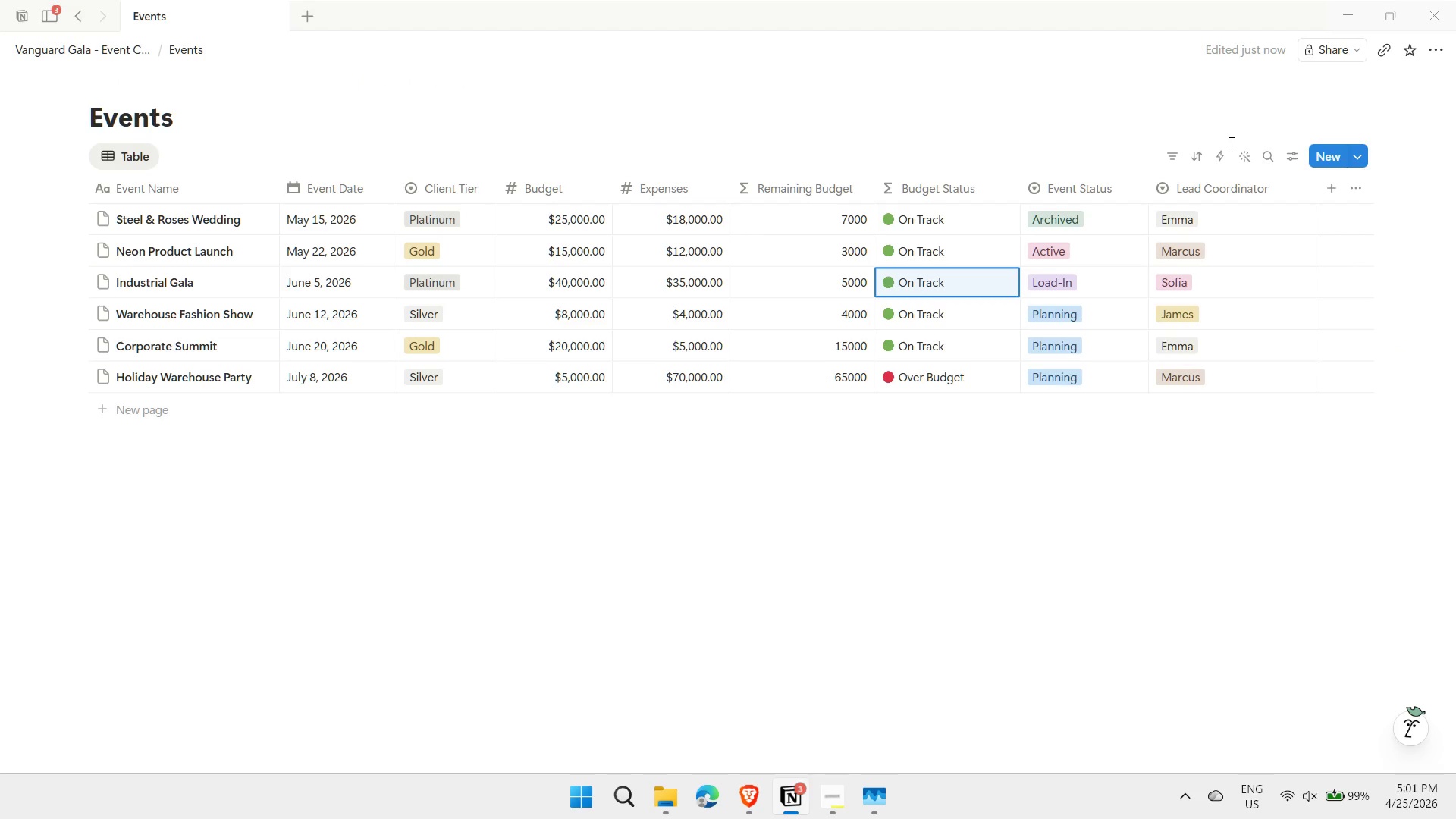 
left_click([309, 14])
 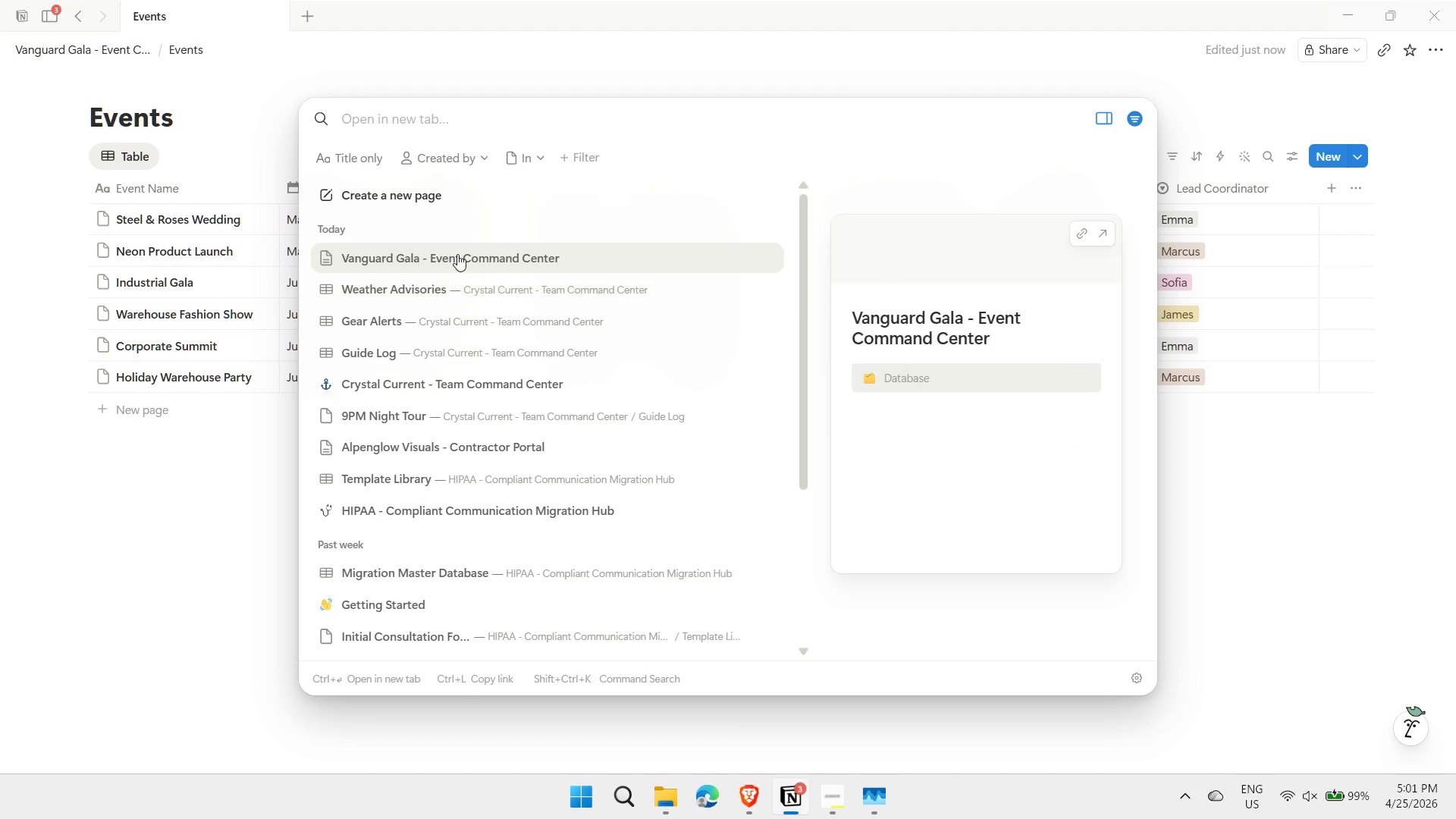 
left_click([458, 253])
 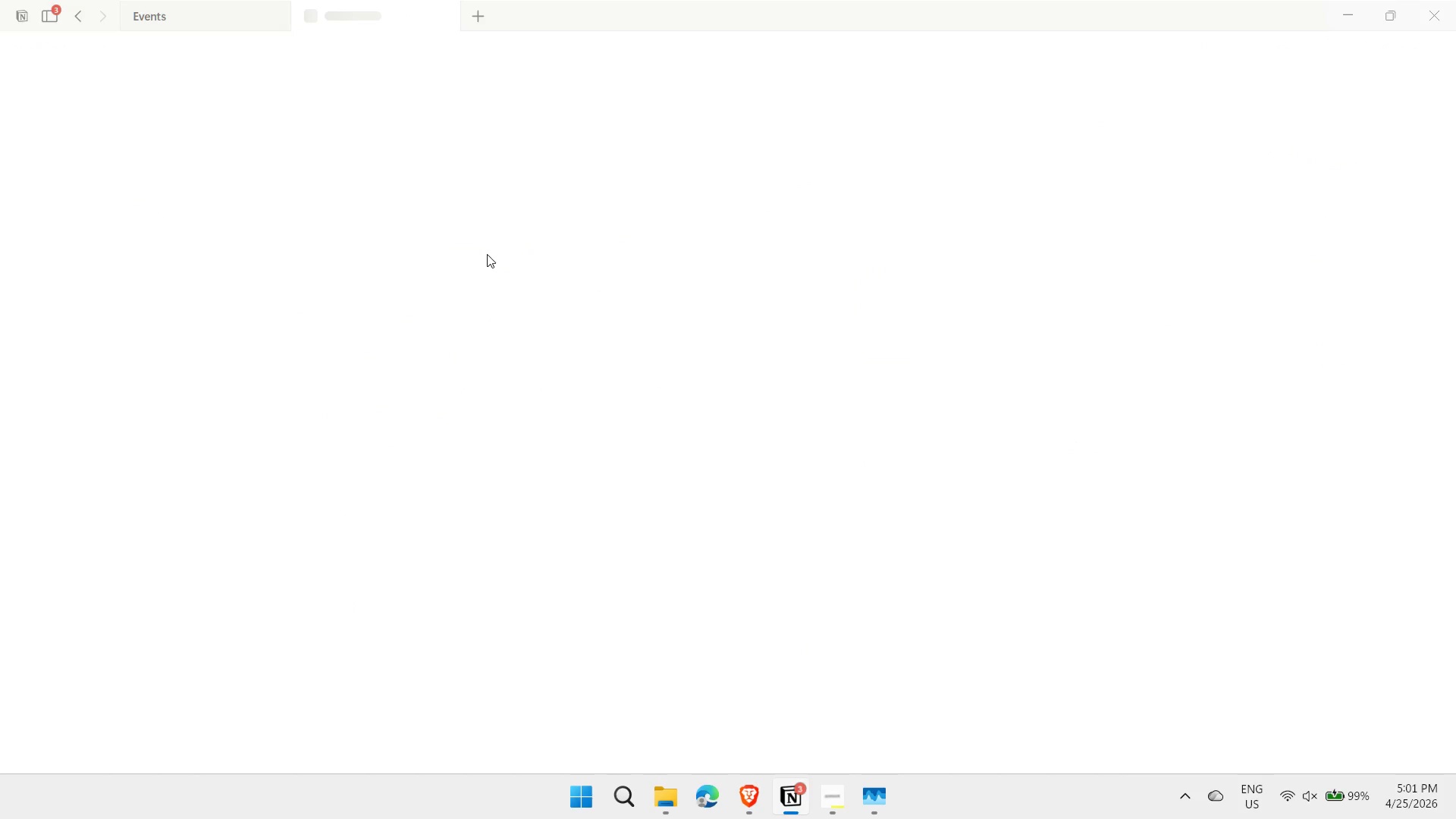 
left_click_drag(start_coordinate=[187, 17], to_coordinate=[451, 22])
 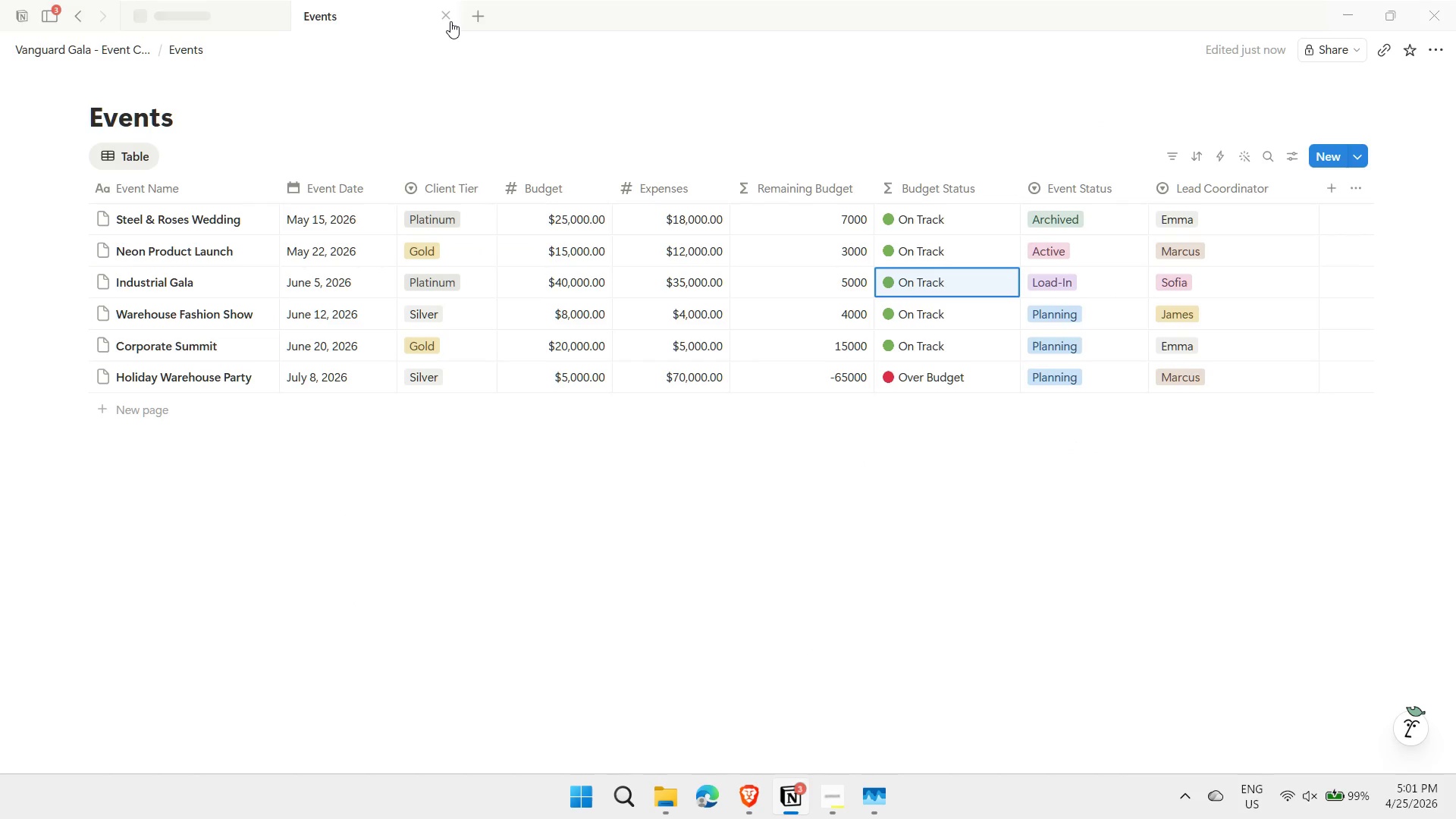 
left_click([202, 14])
 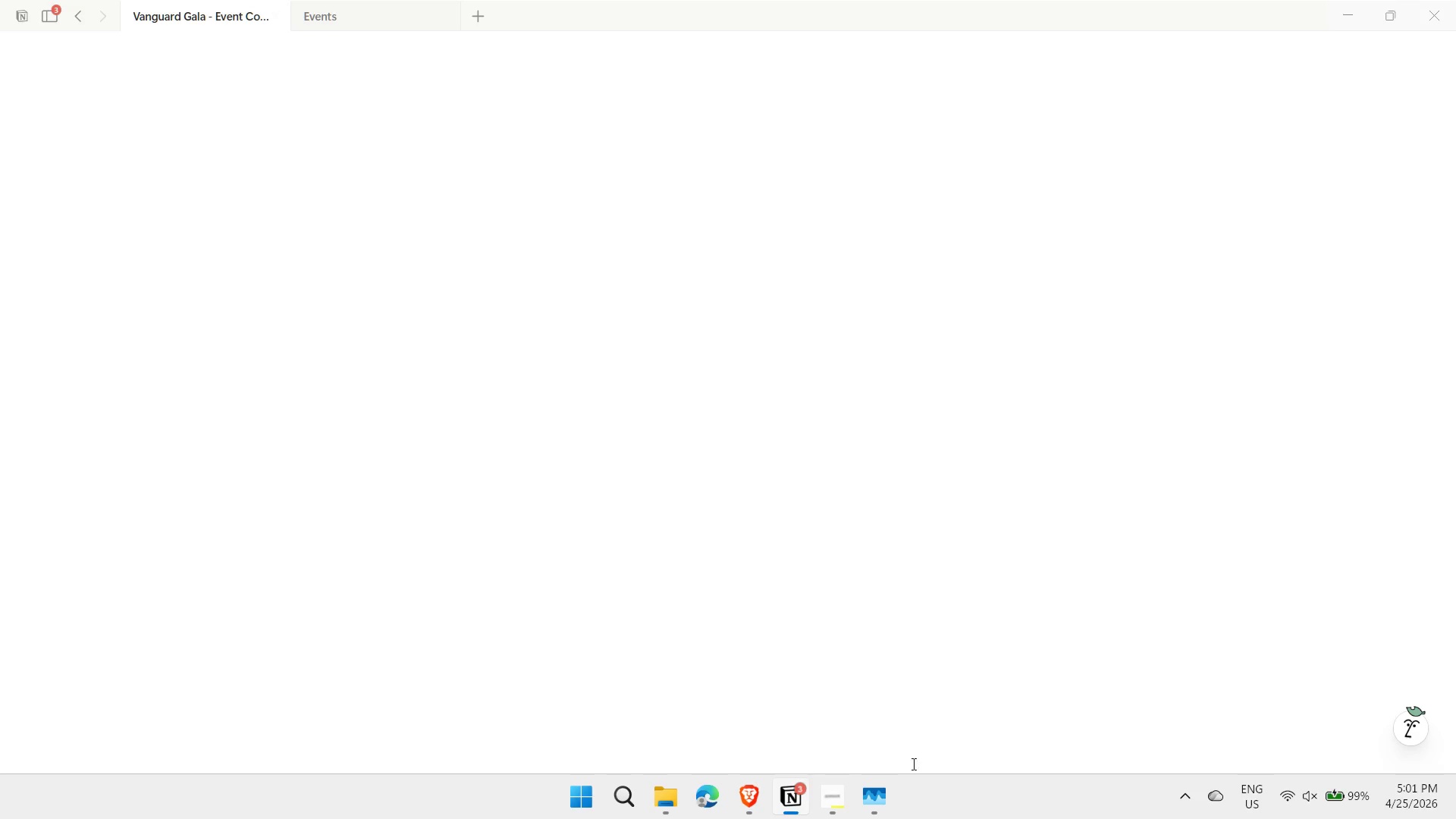 
left_click([839, 803])